 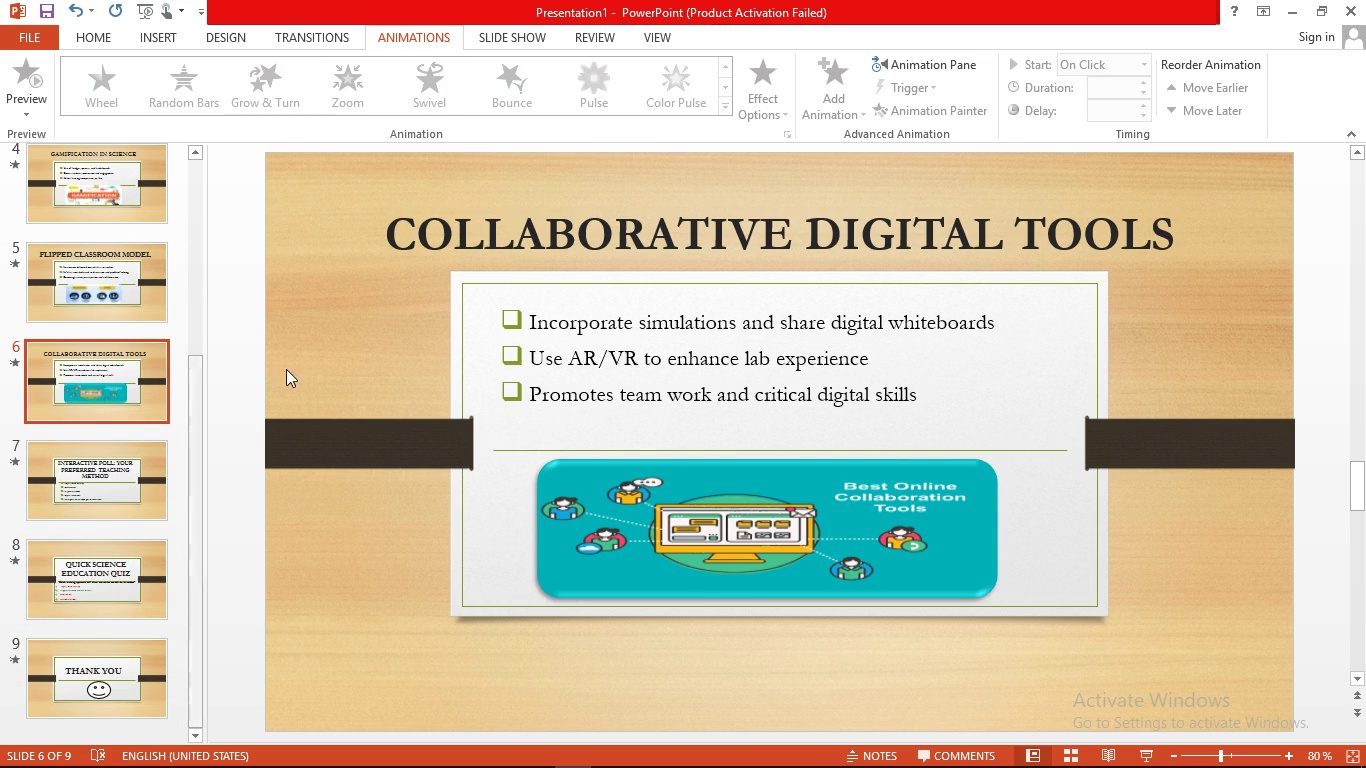 
left_click([841, 251])
 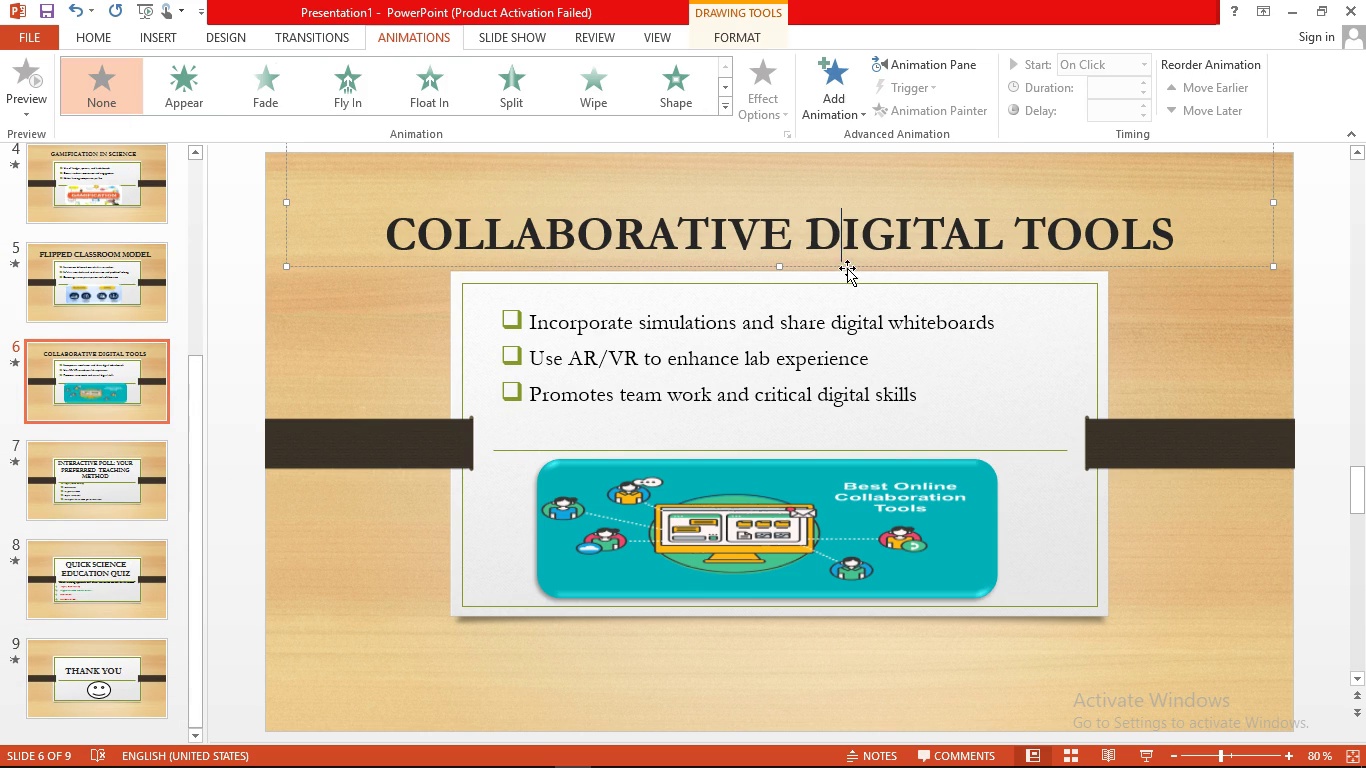 
left_click([847, 268])
 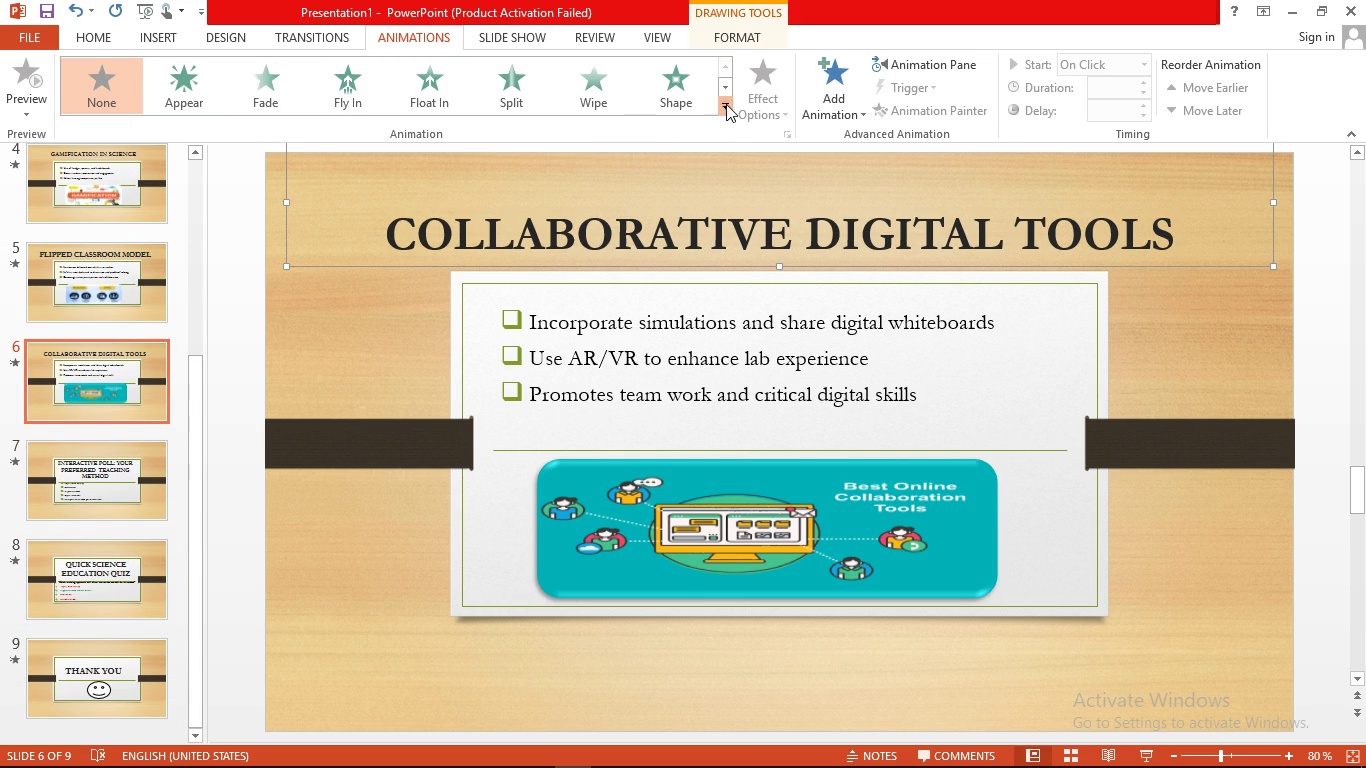 
left_click([726, 104])
 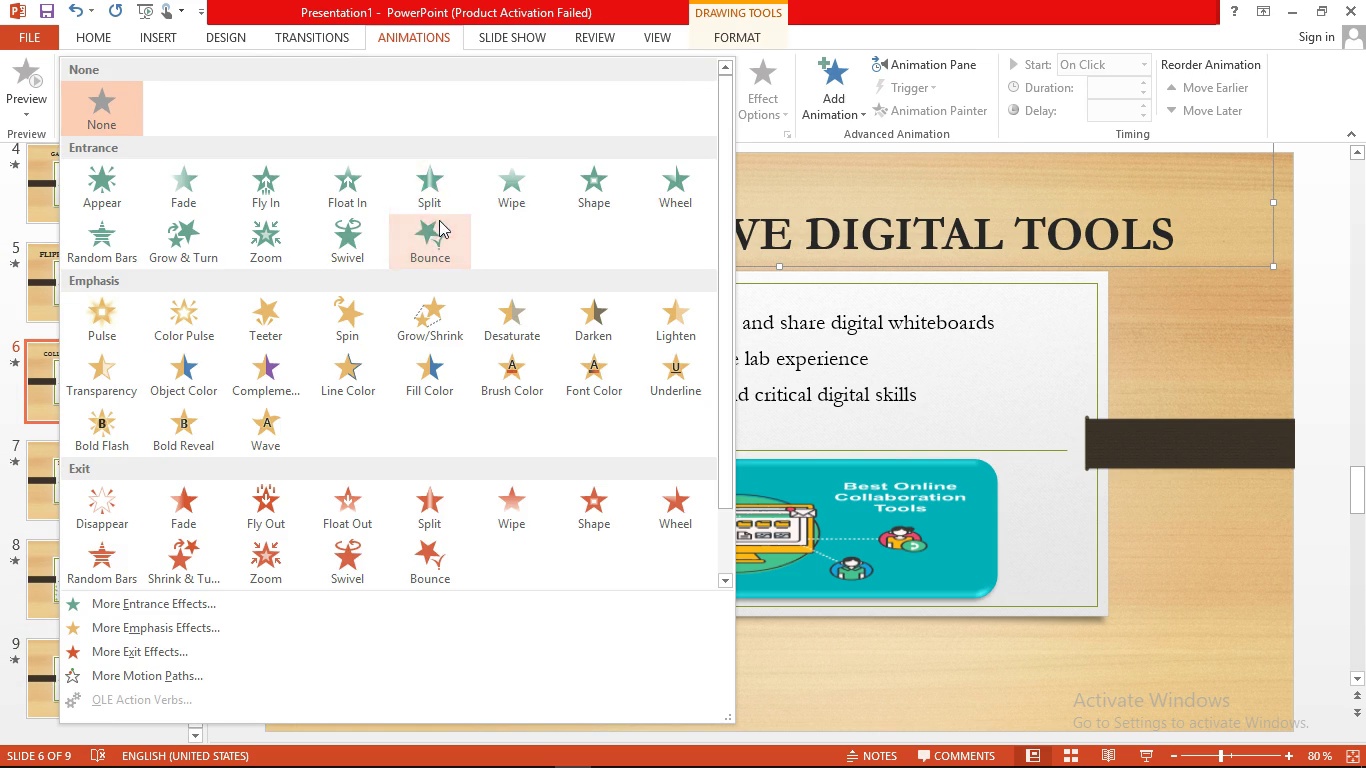 
left_click([438, 222])
 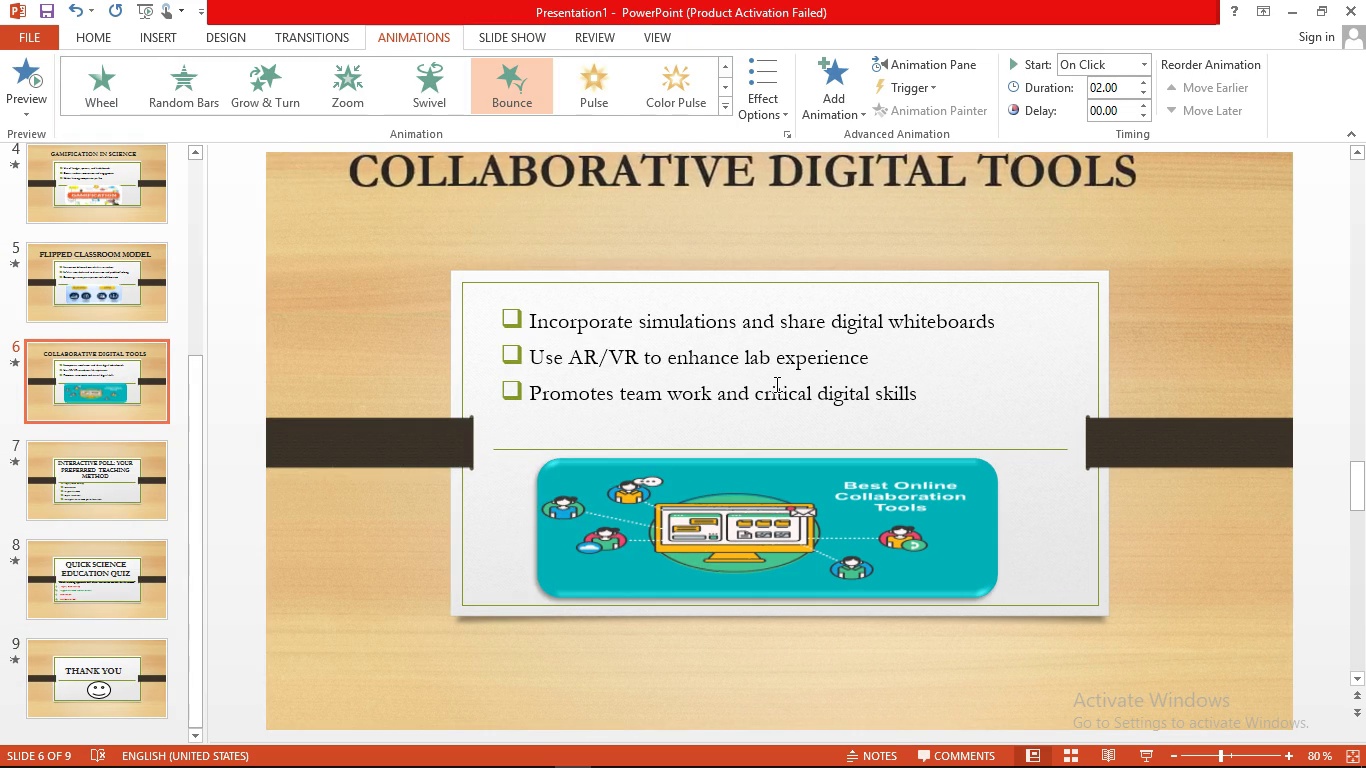 
left_click([778, 406])
 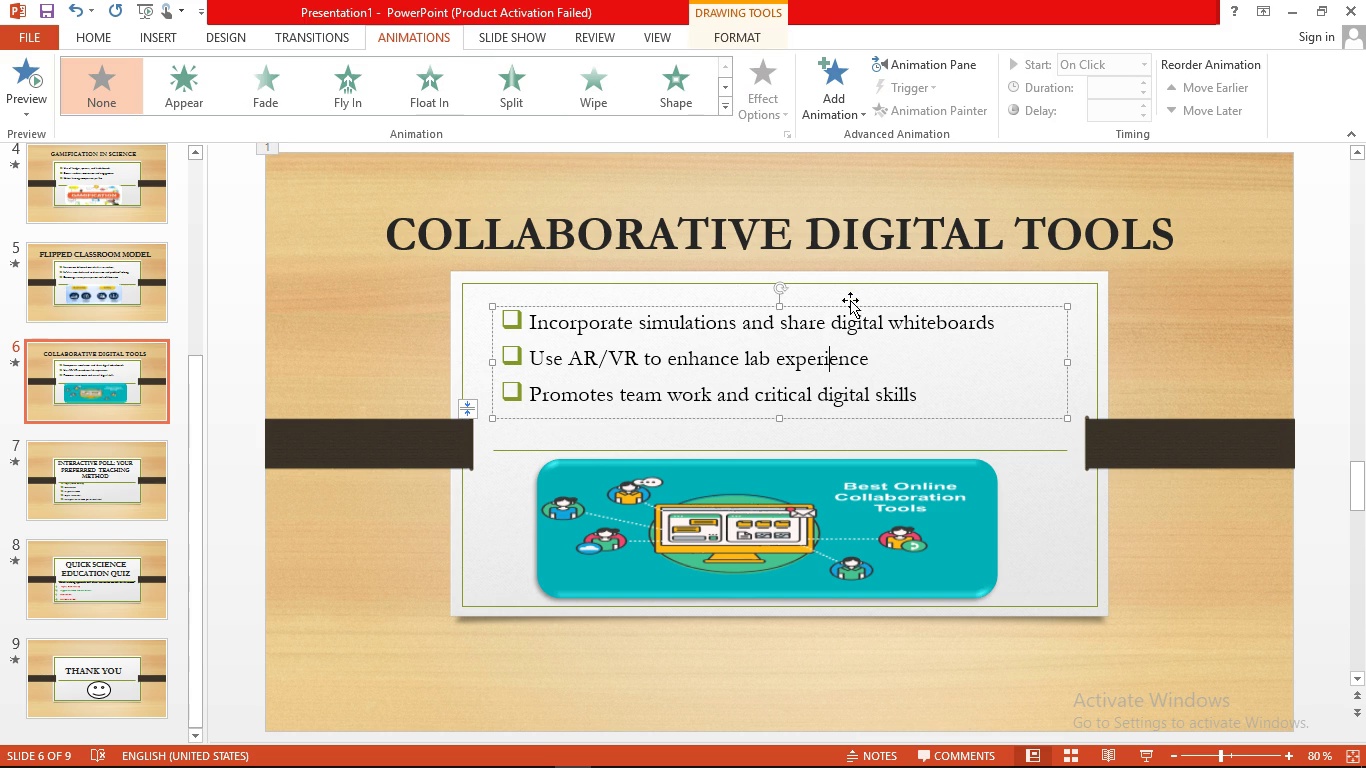 
left_click([850, 304])
 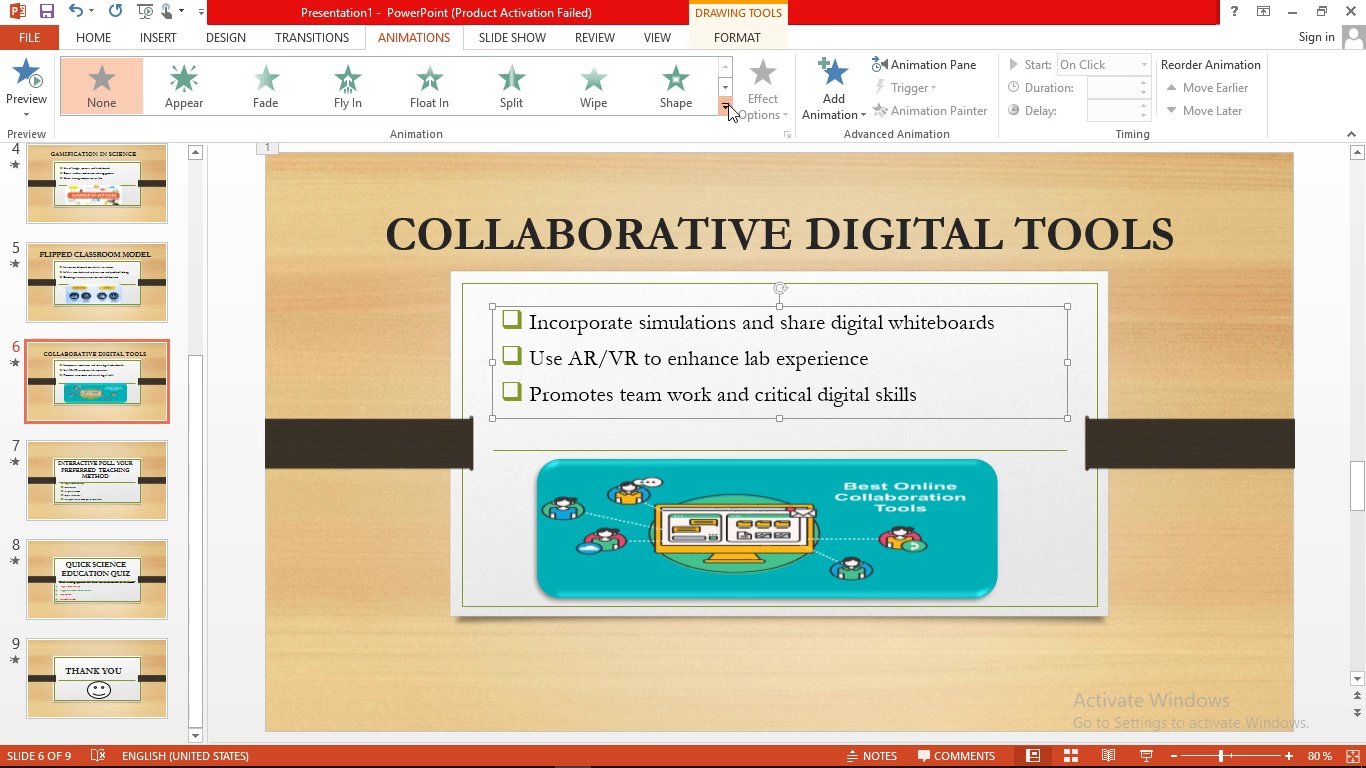 
left_click([728, 104])
 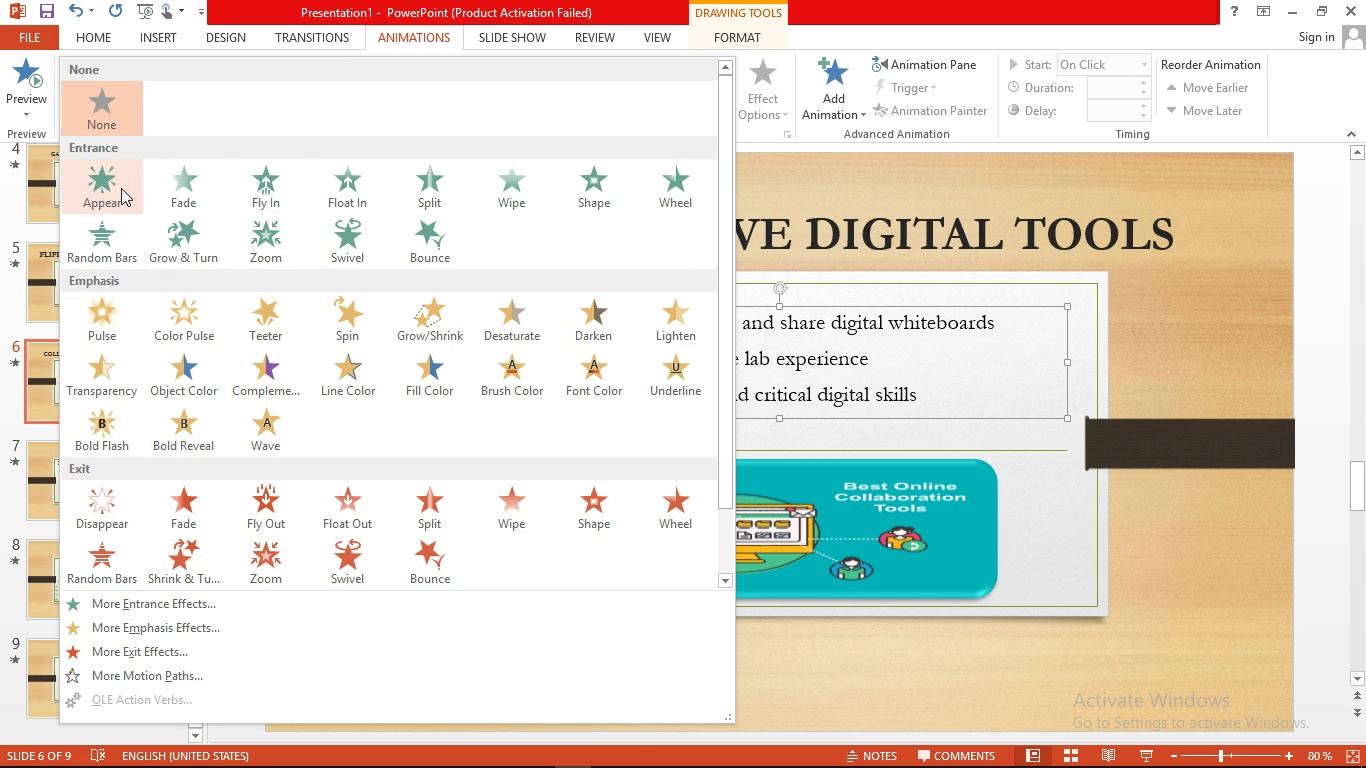 
wait(7.22)
 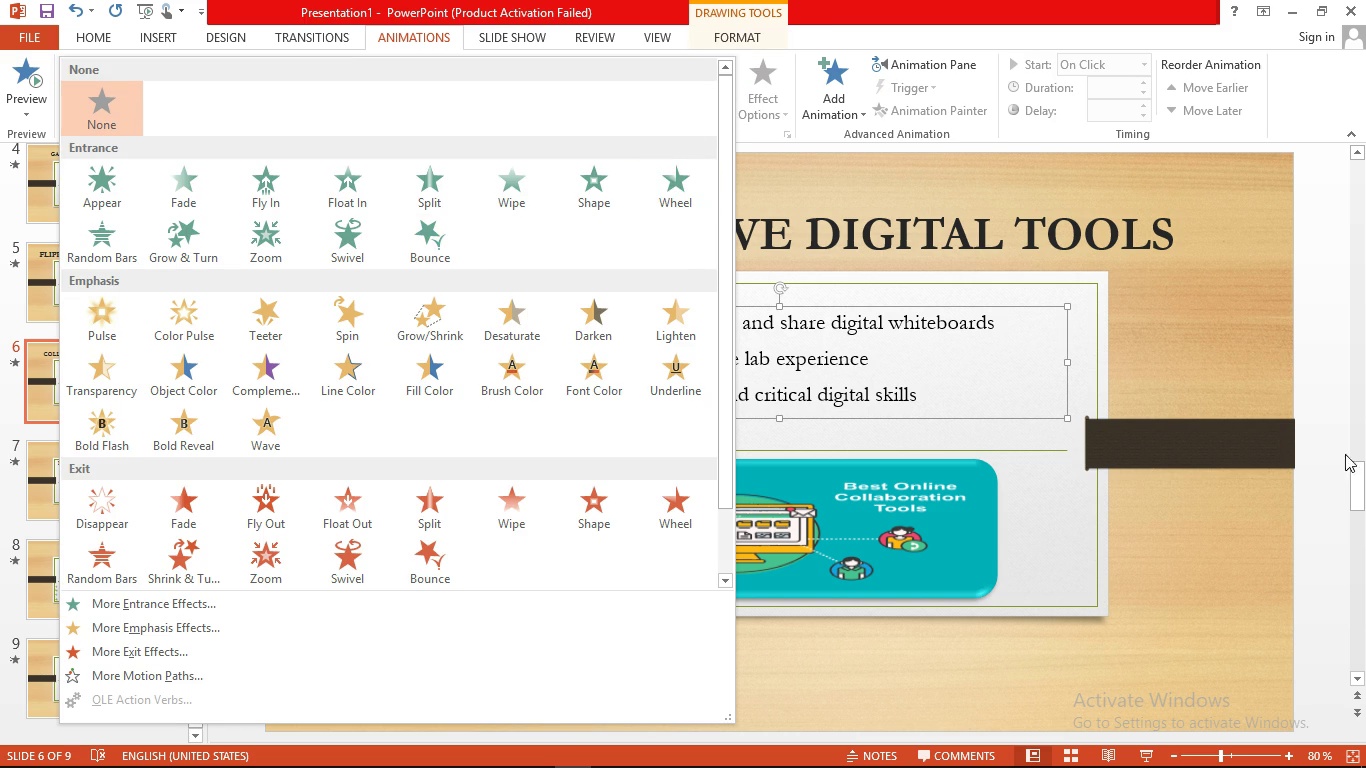 
left_click([272, 180])
 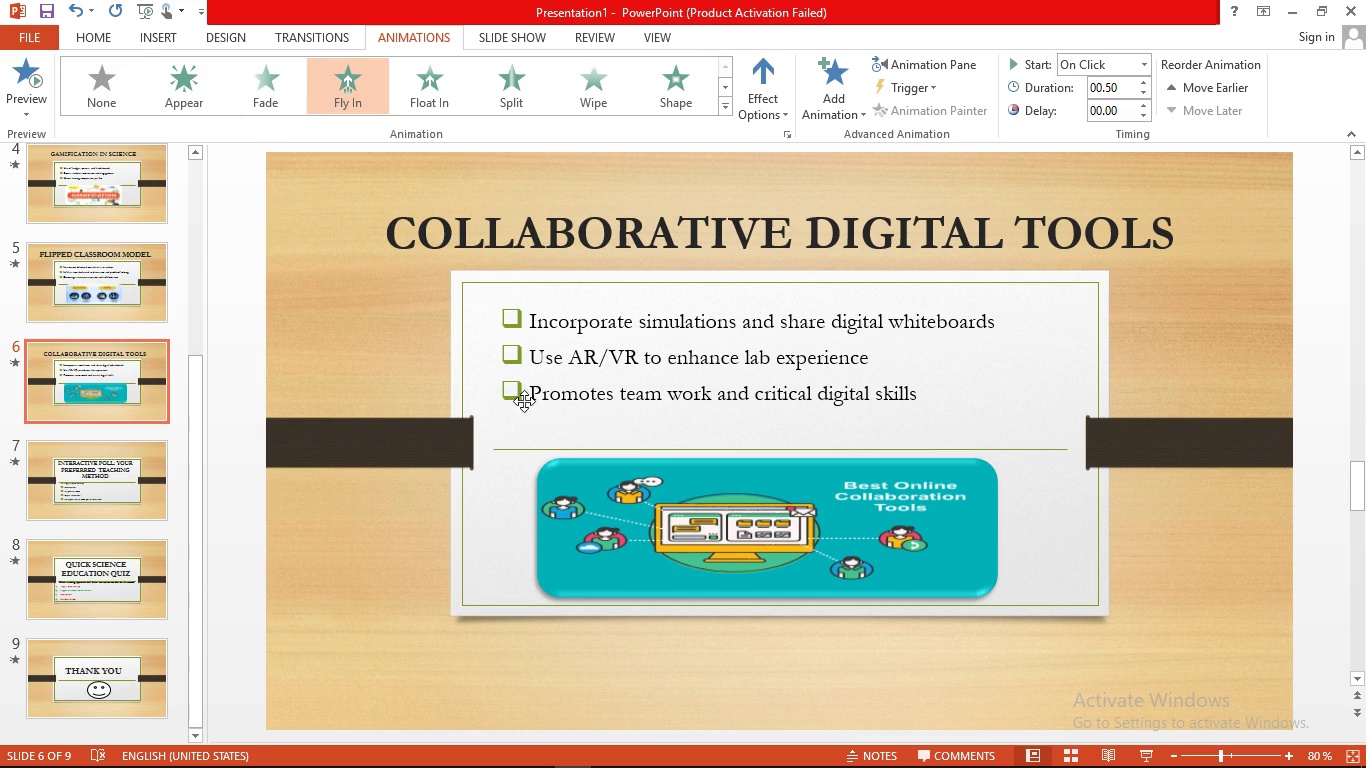 
left_click([571, 485])
 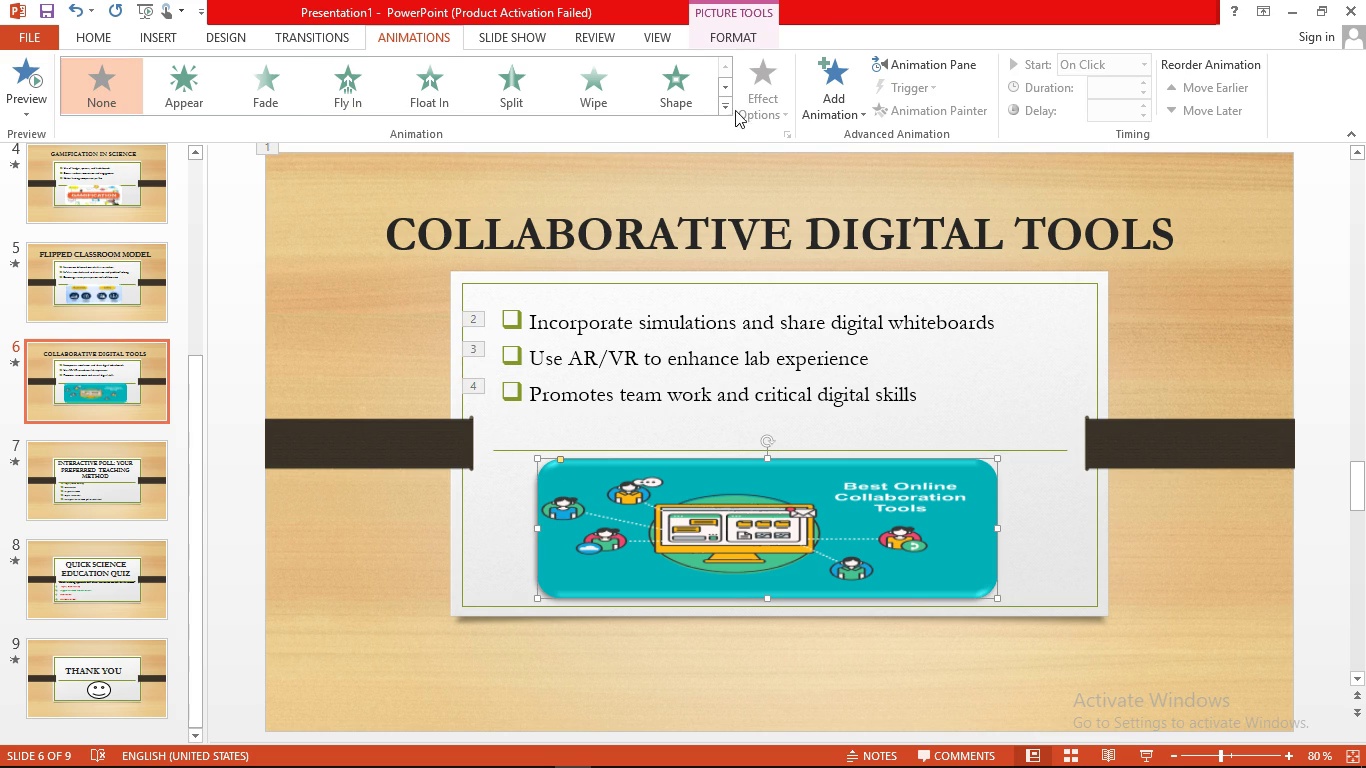 
left_click([731, 106])
 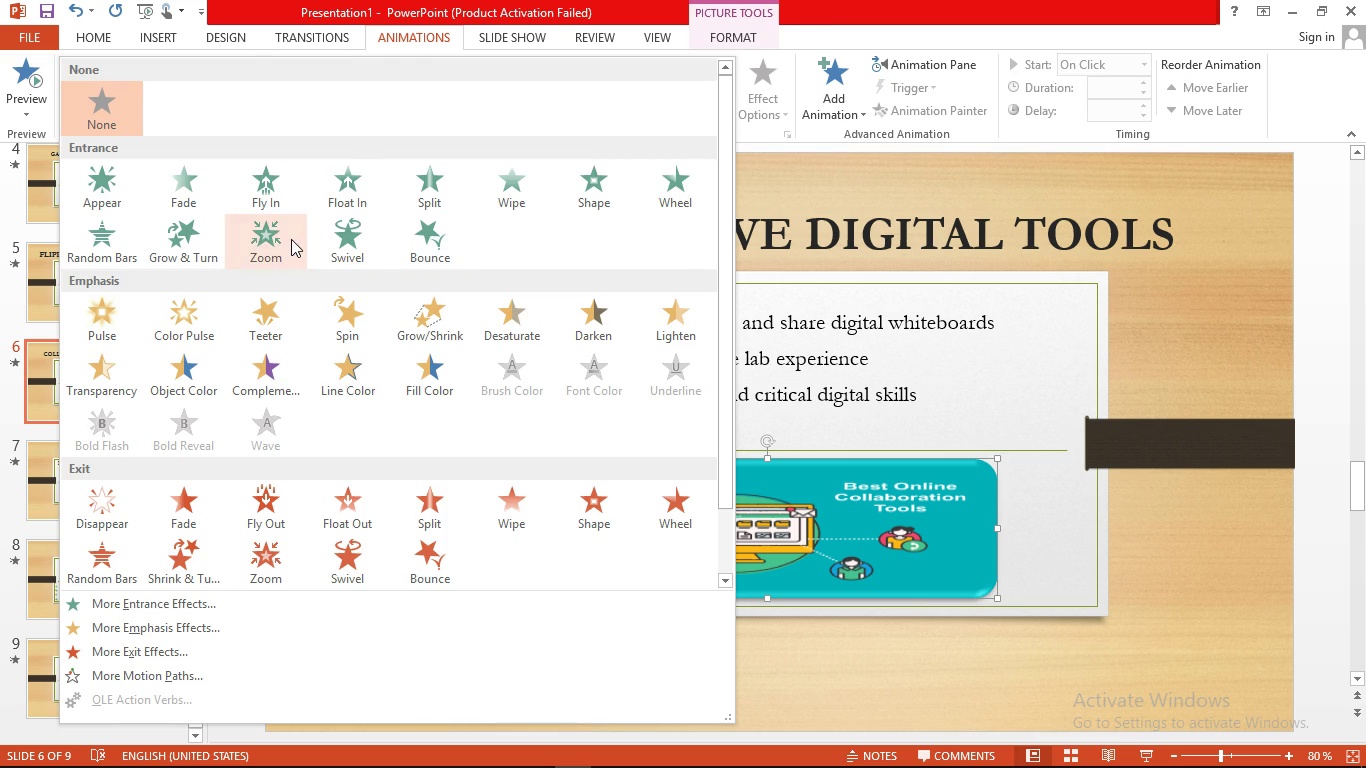 
left_click([287, 240])
 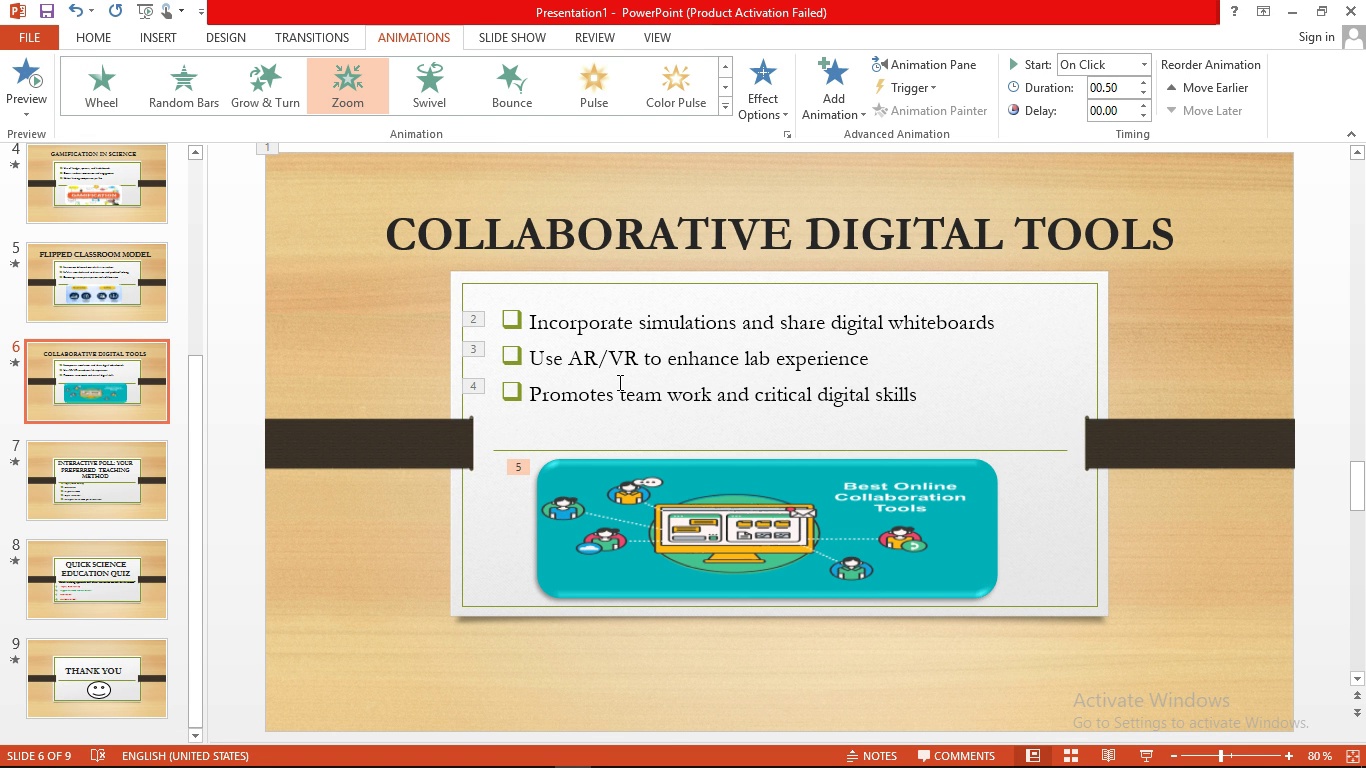 
wait(15.66)
 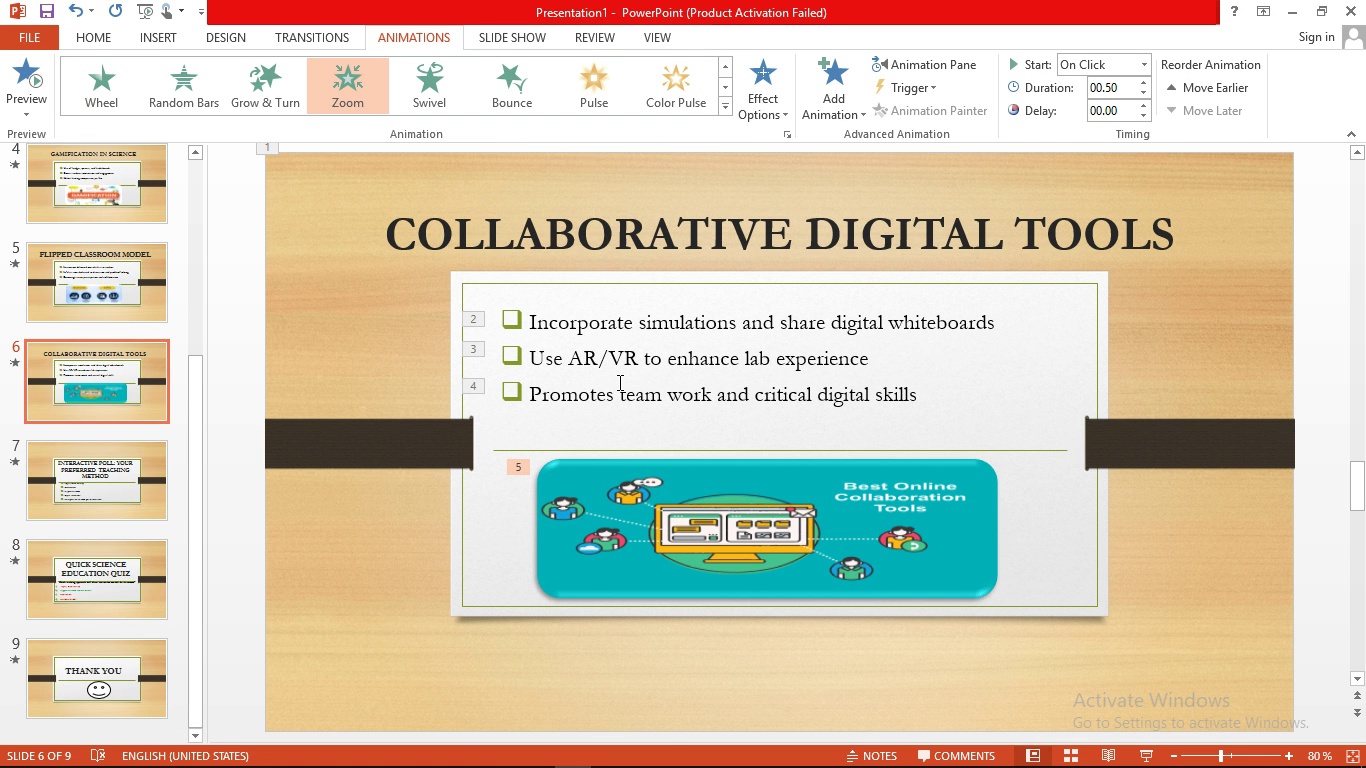 
left_click([63, 501])
 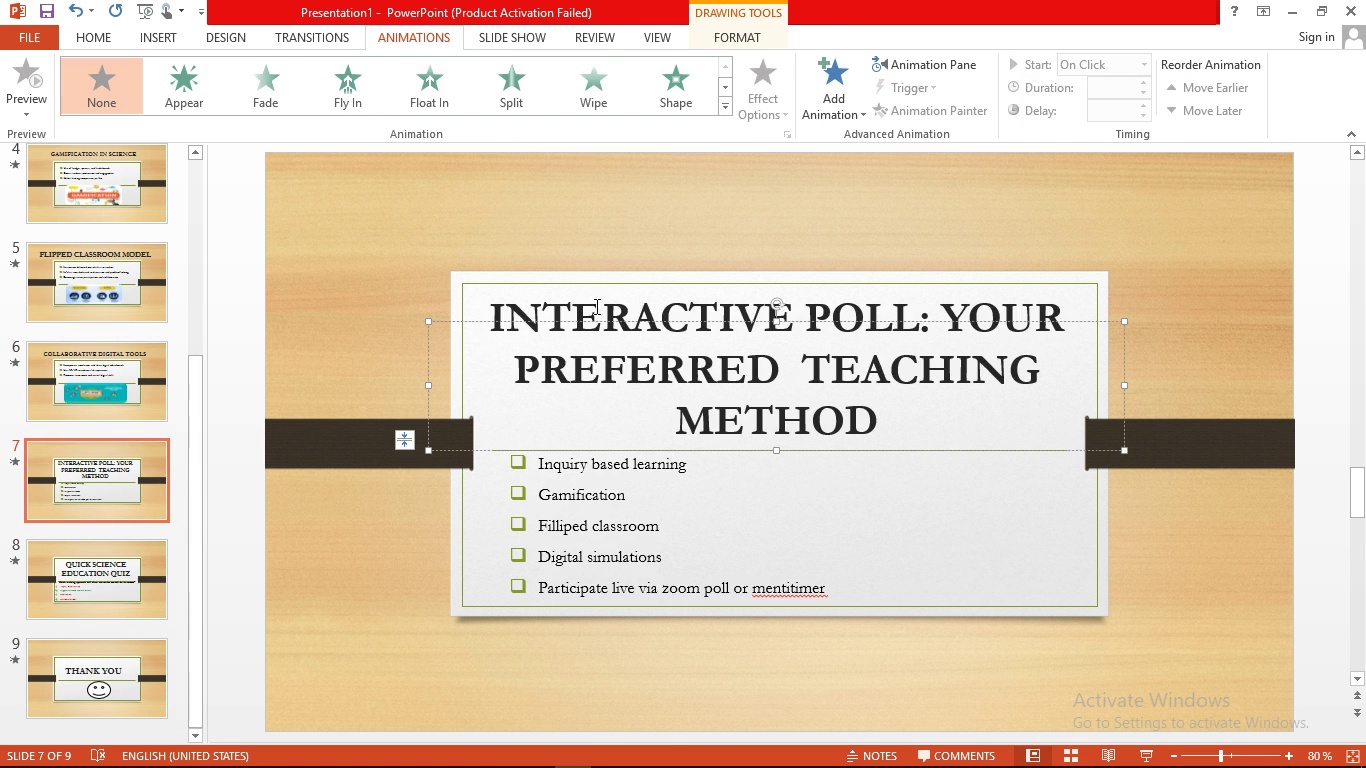 
left_click([588, 326])
 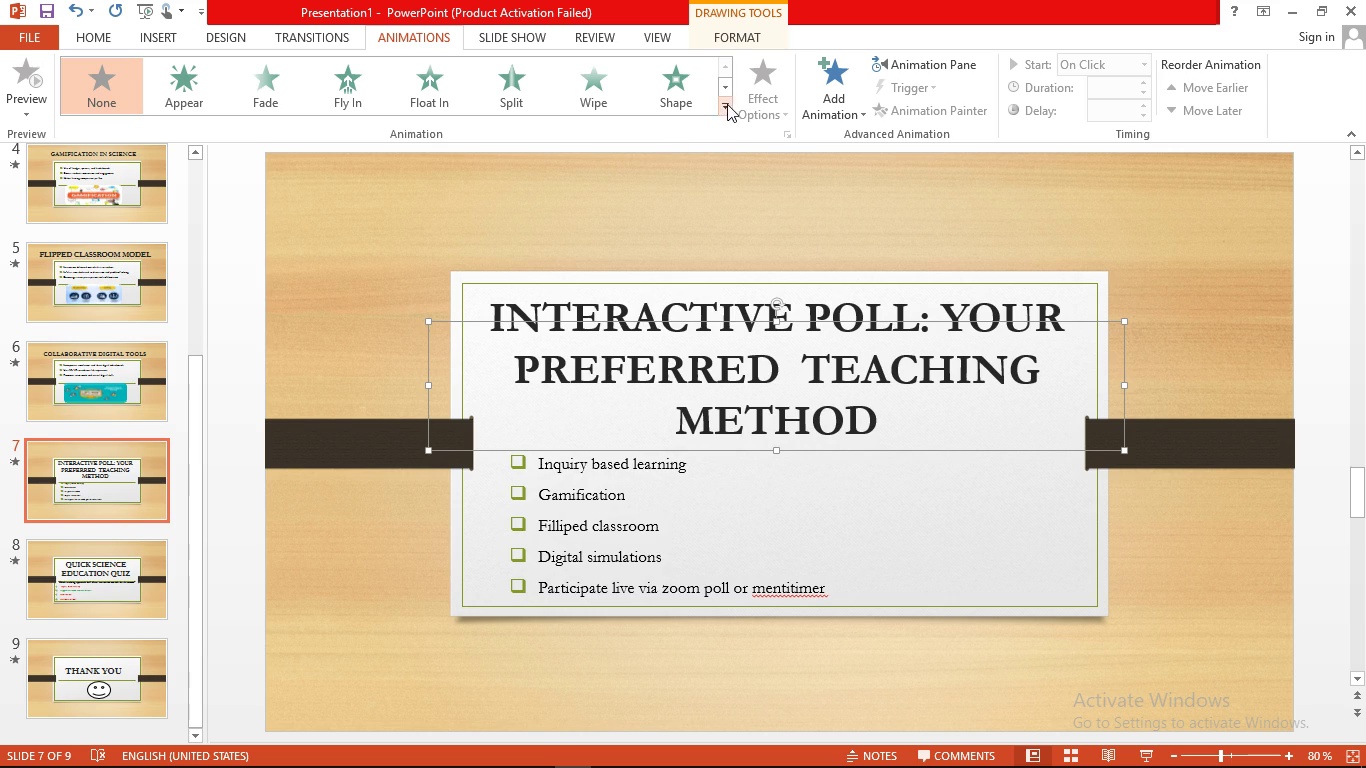 
left_click([725, 110])
 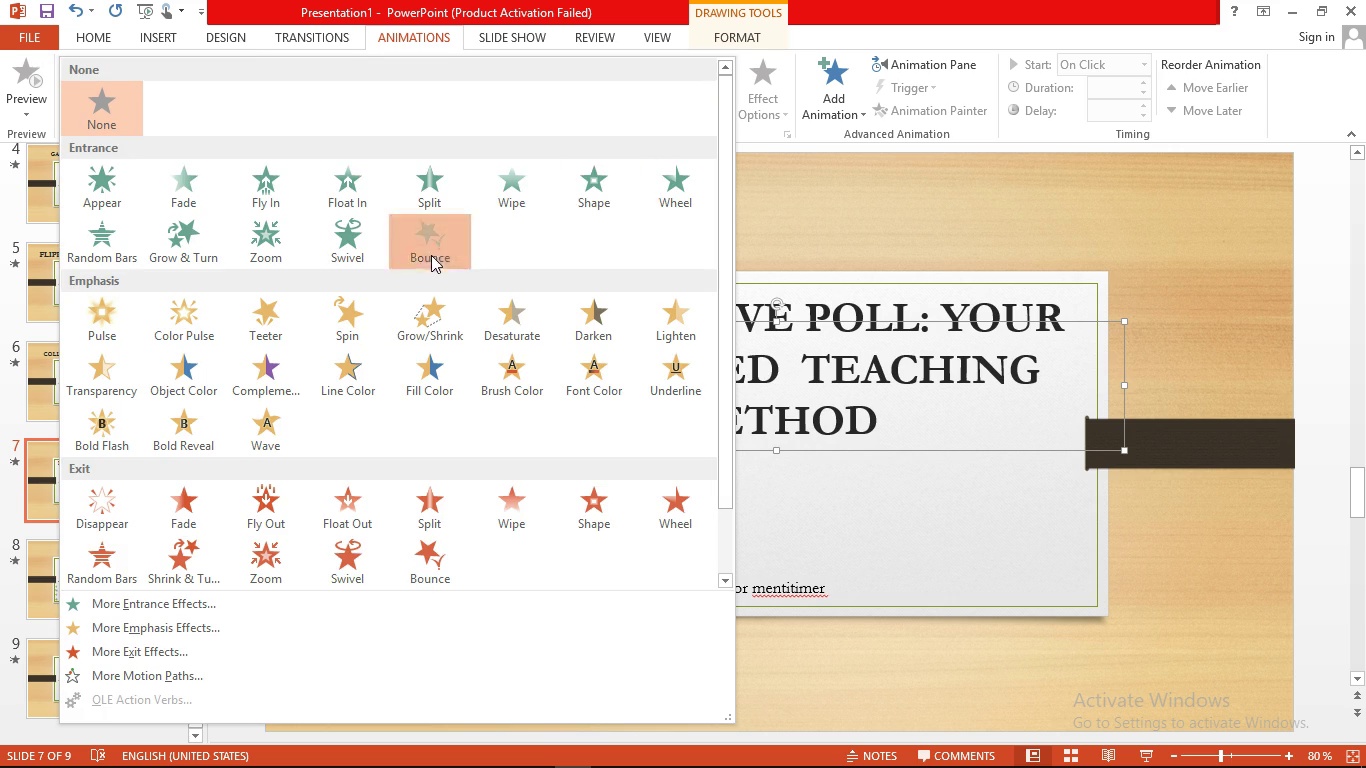 
left_click([431, 255])
 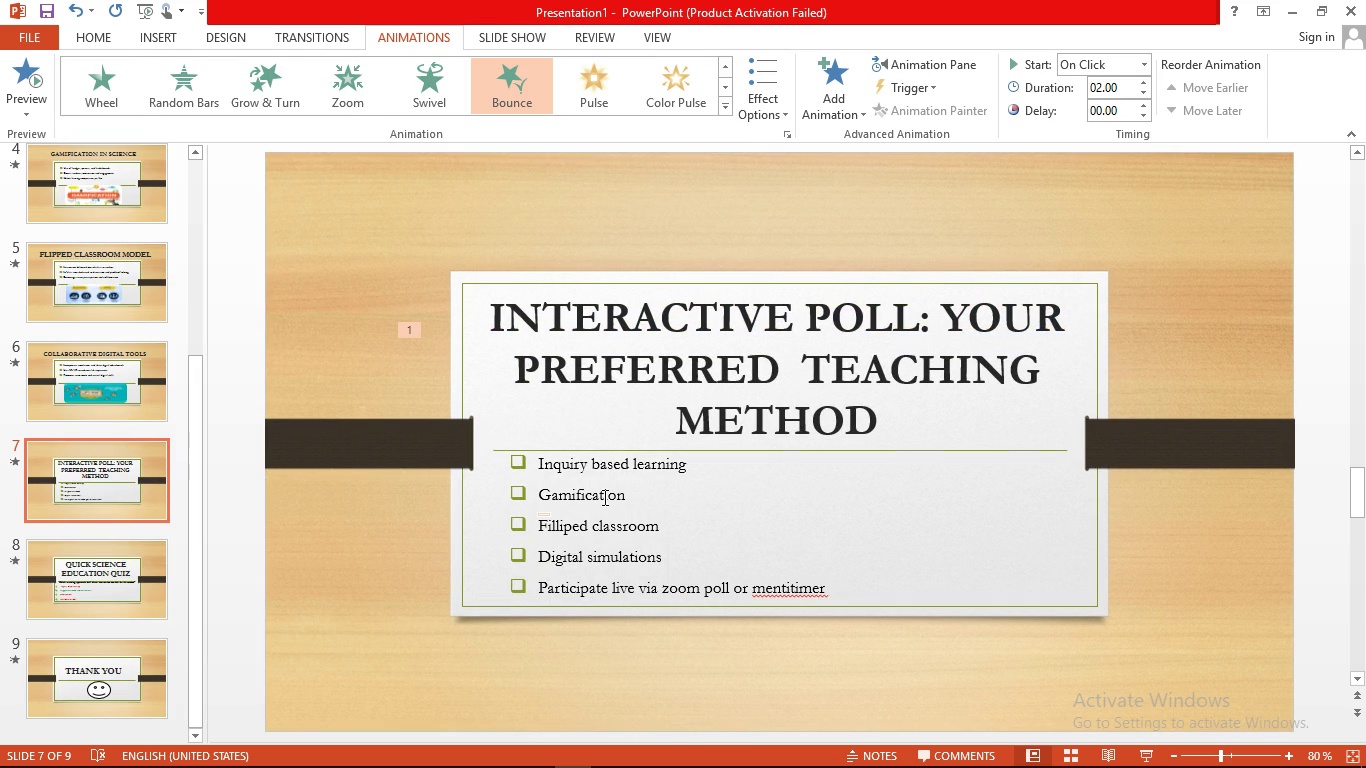 
left_click([632, 454])
 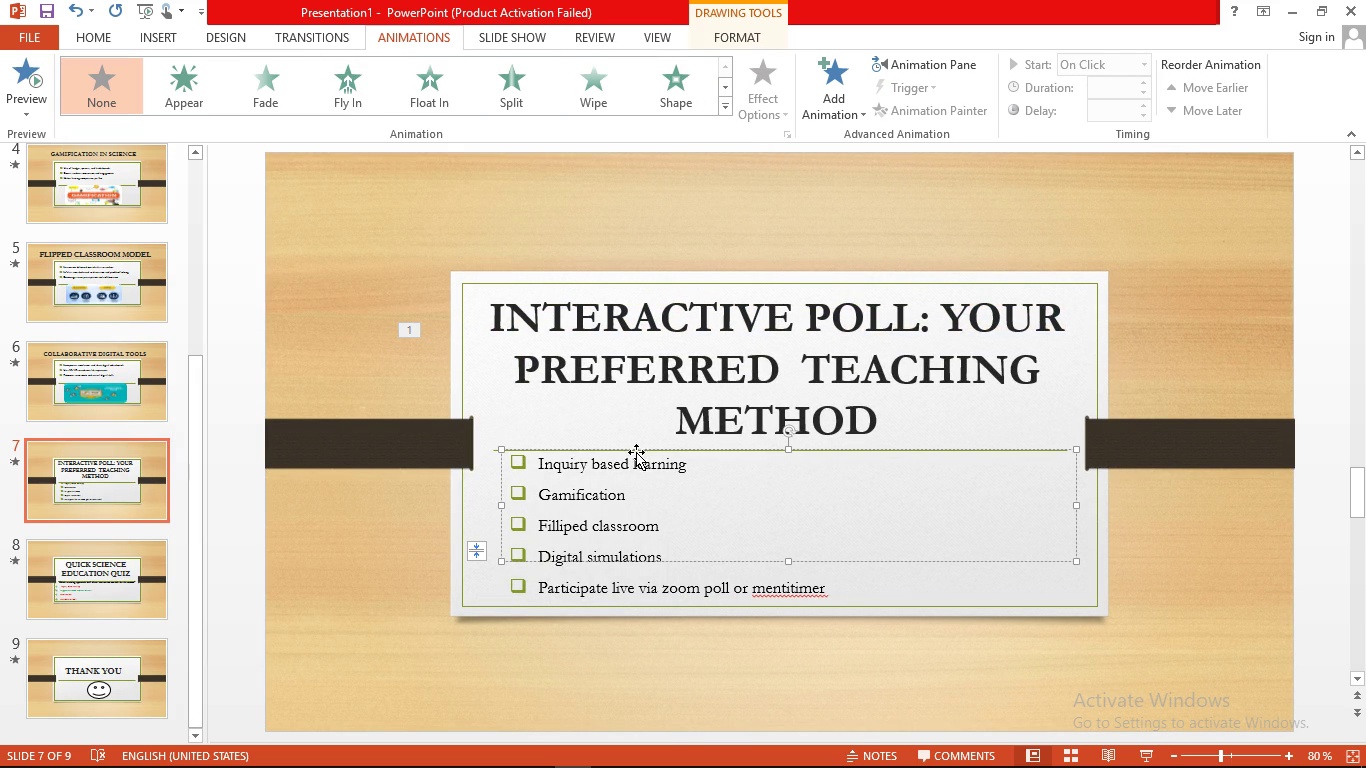 
left_click([637, 451])
 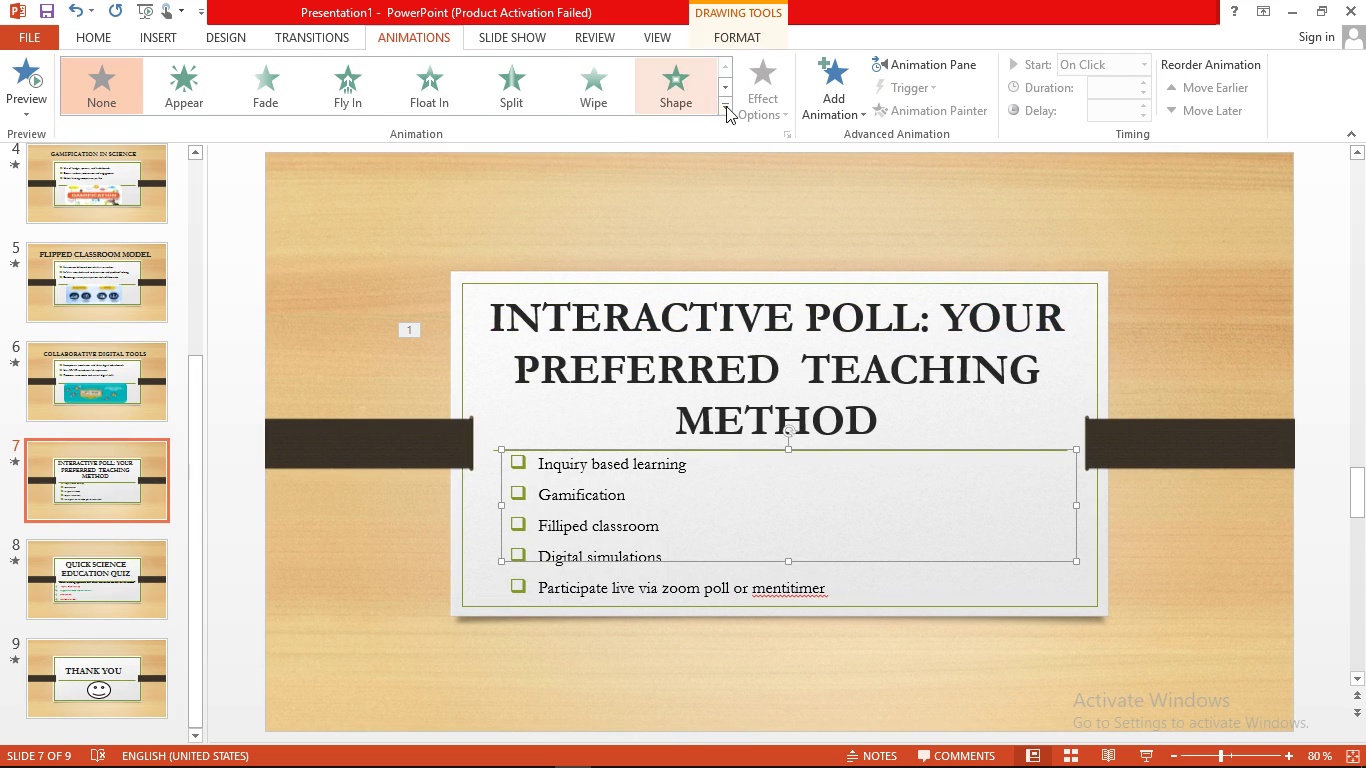 
left_click([727, 107])
 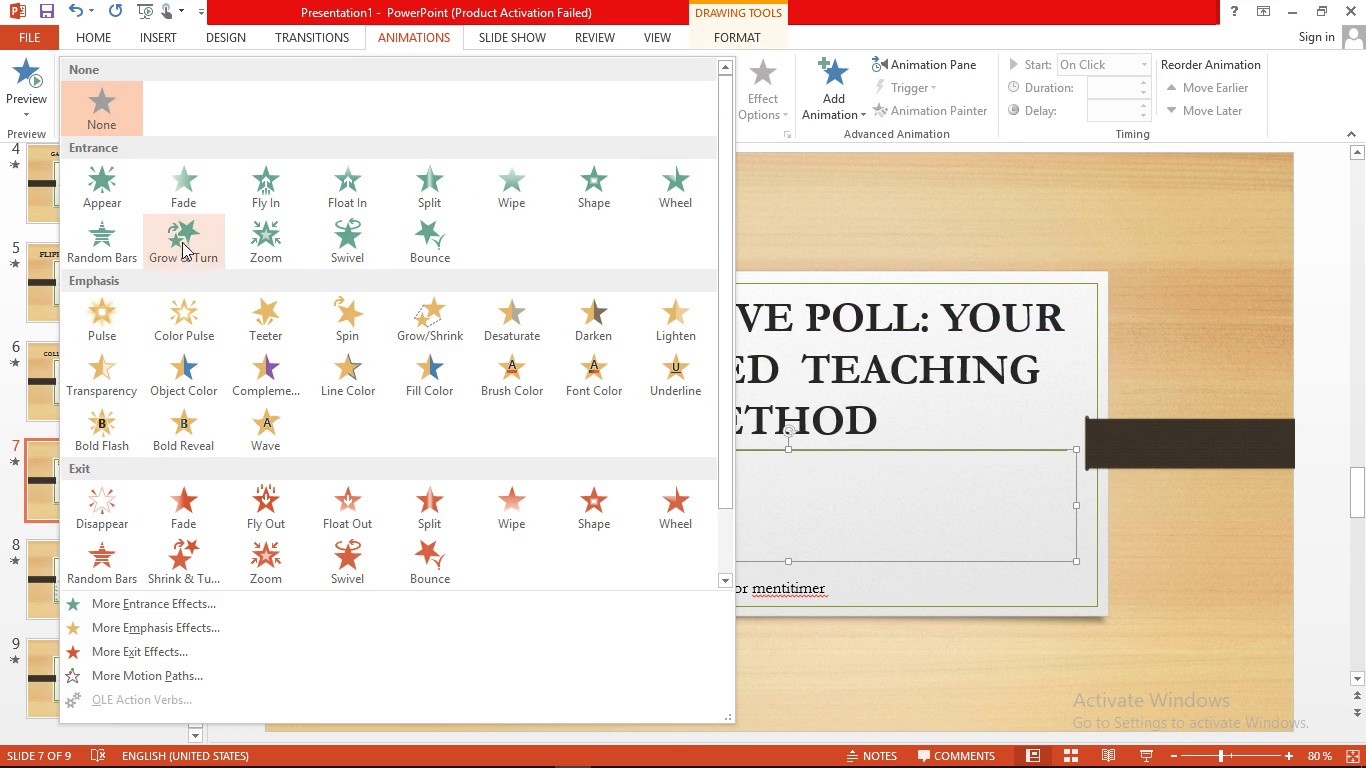 
left_click([182, 240])
 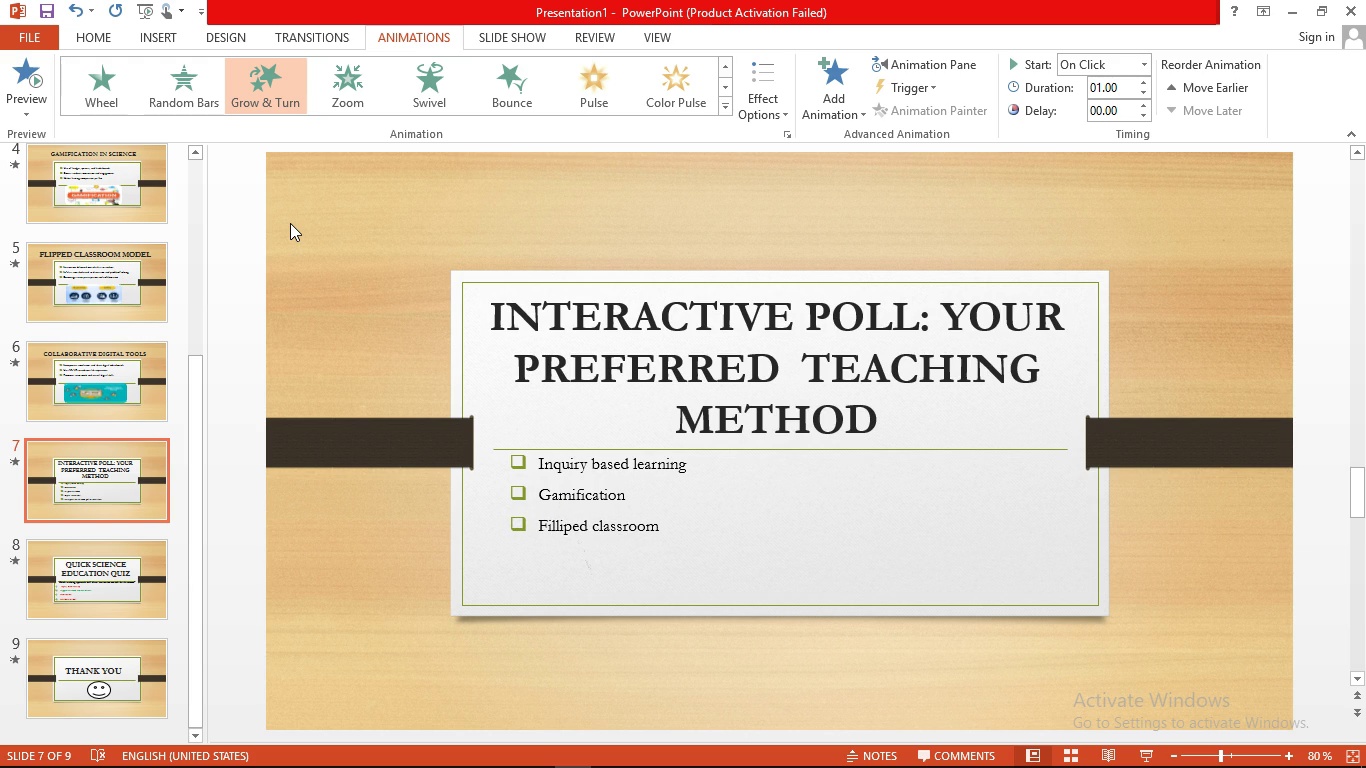 
wait(8.43)
 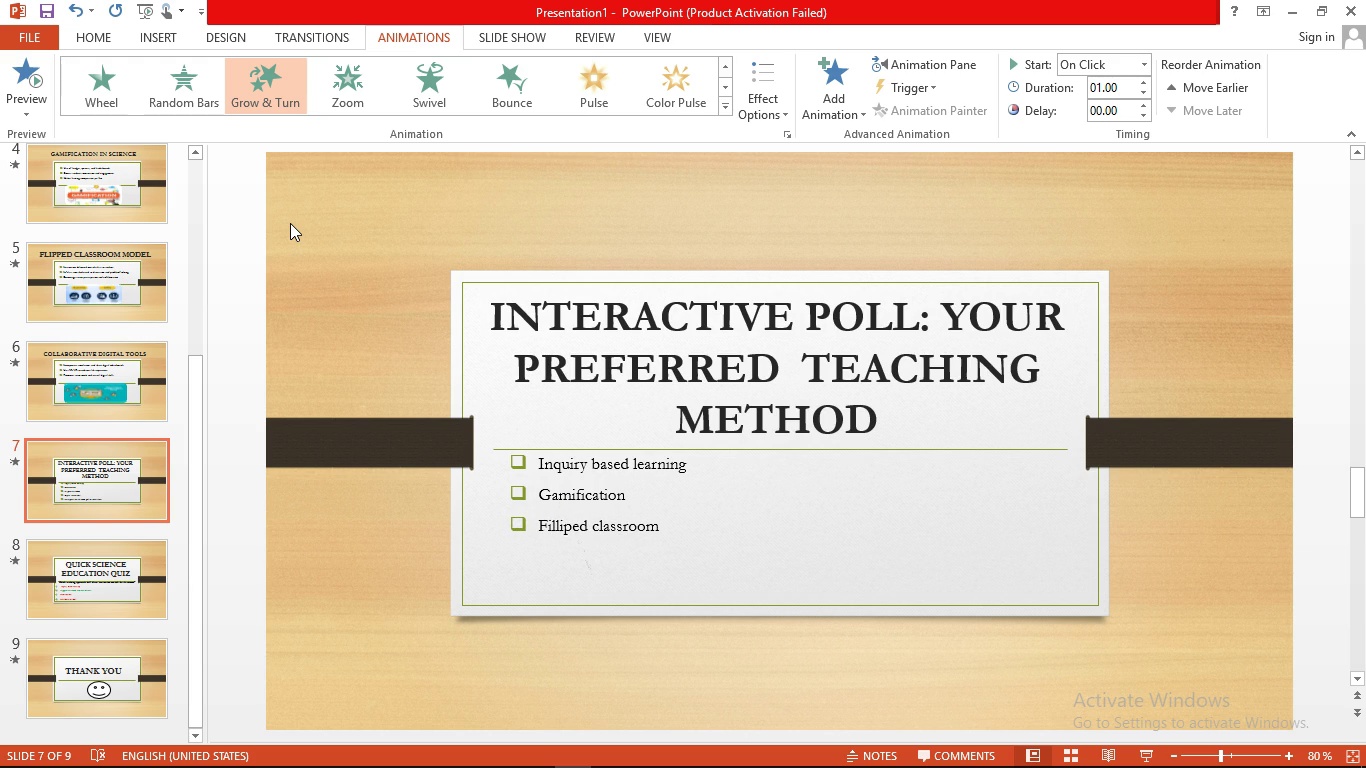 
left_click([117, 588])
 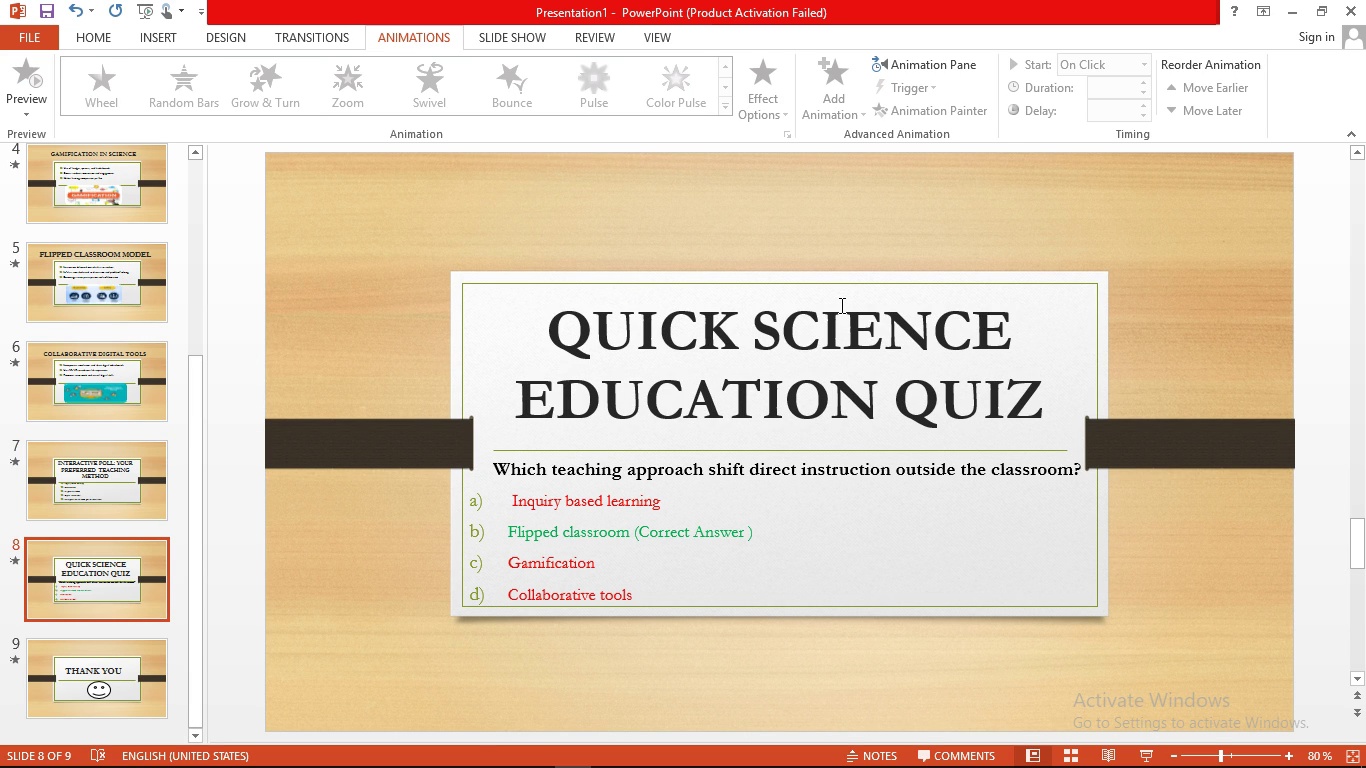 
wait(5.87)
 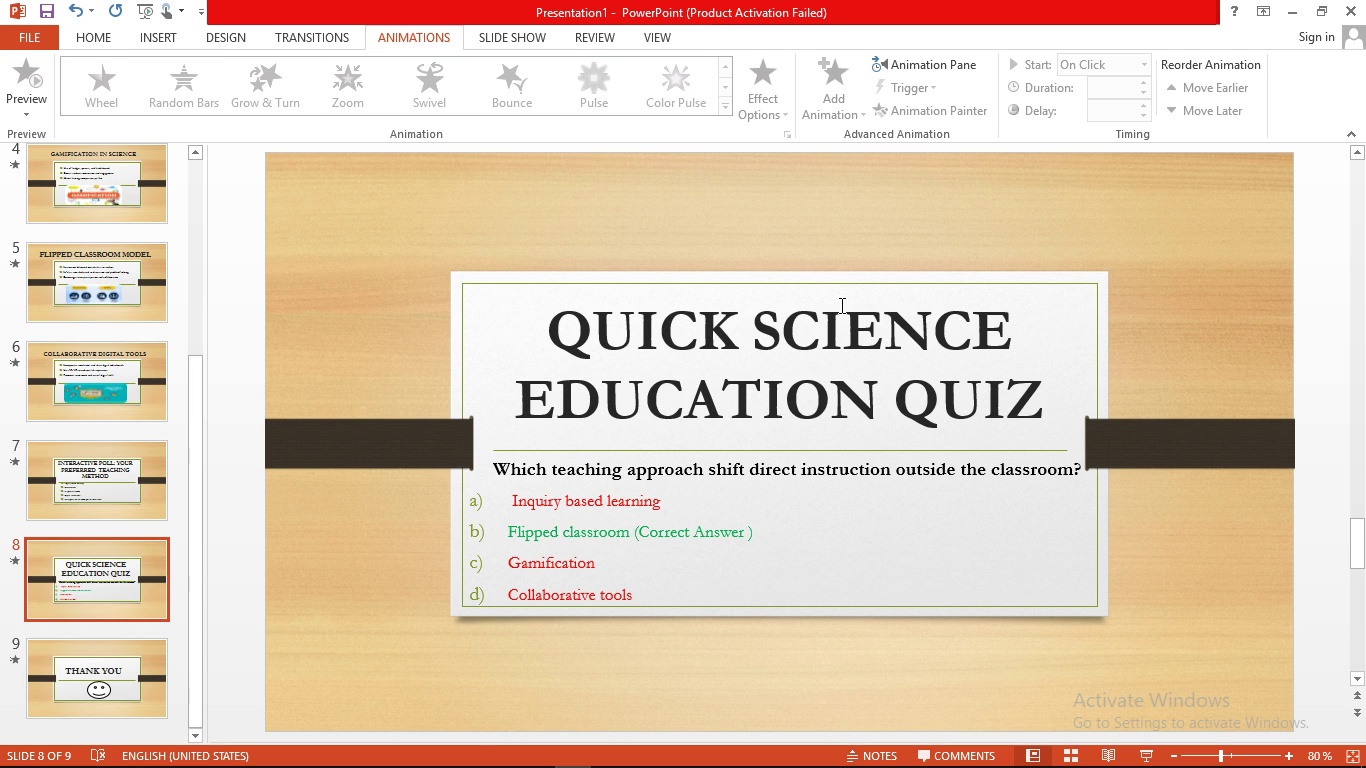 
left_click([863, 337])
 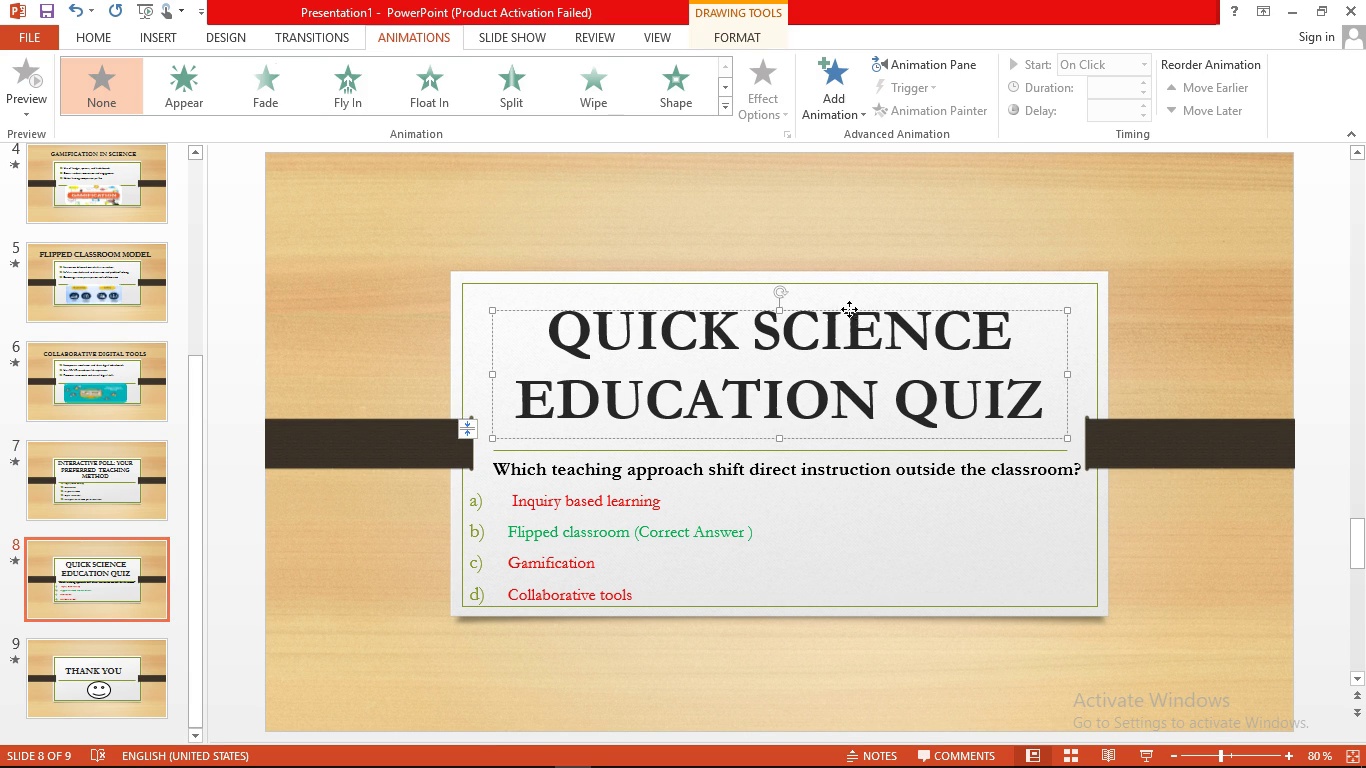 
left_click([849, 309])
 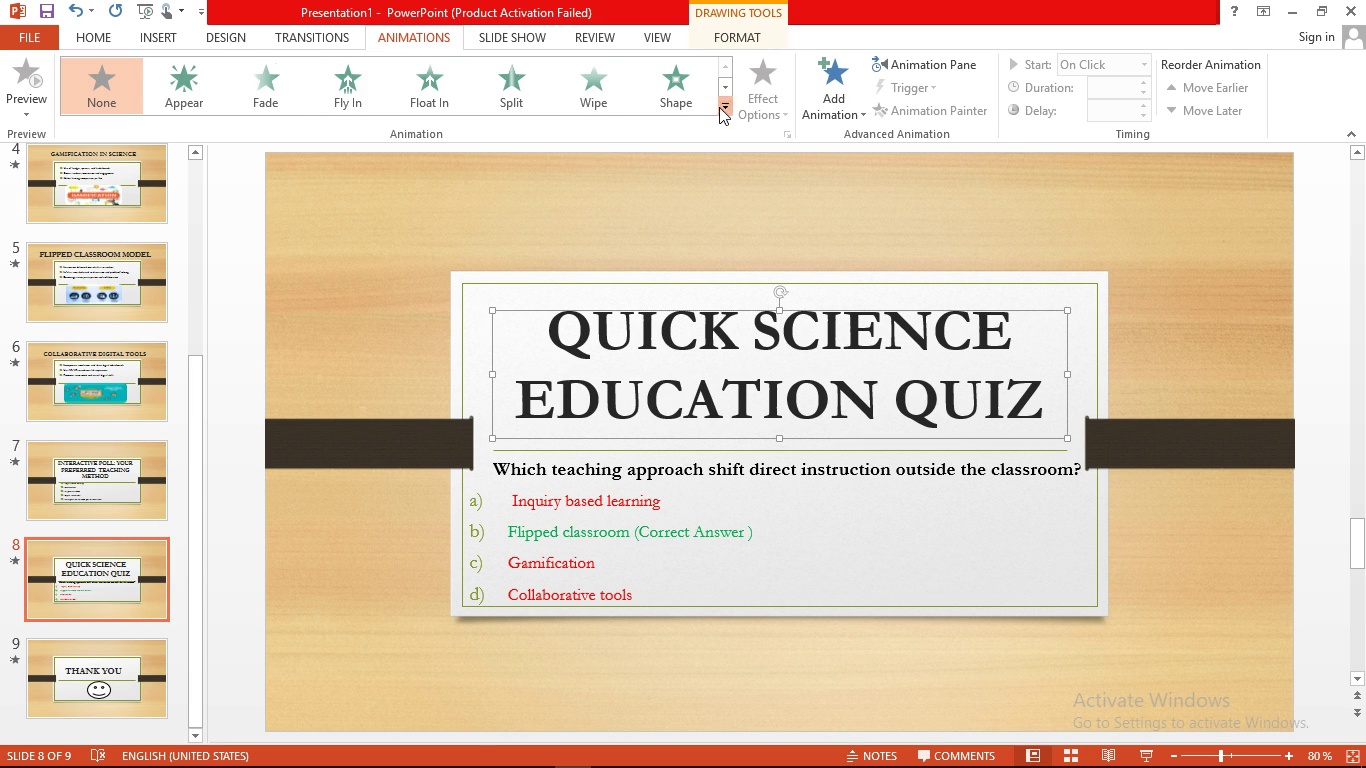 
left_click([719, 107])
 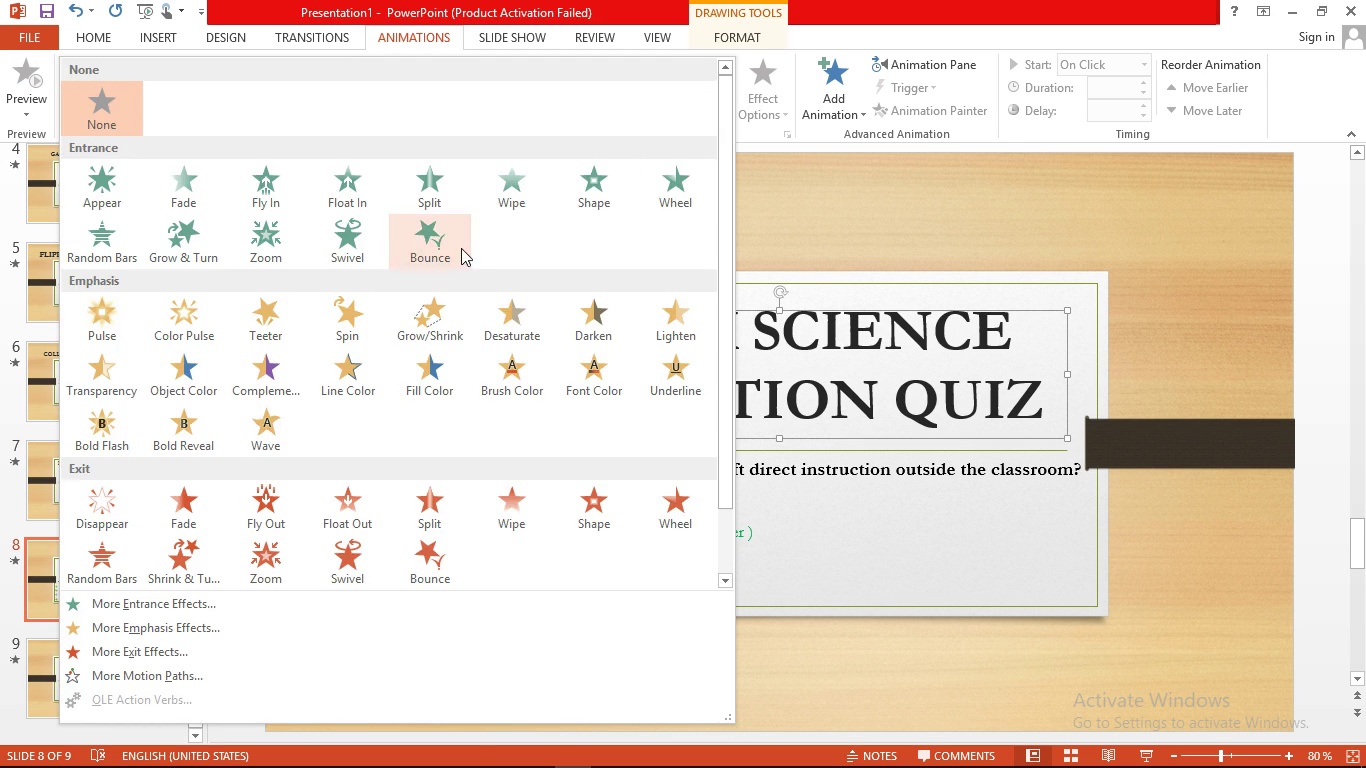 
left_click([461, 248])
 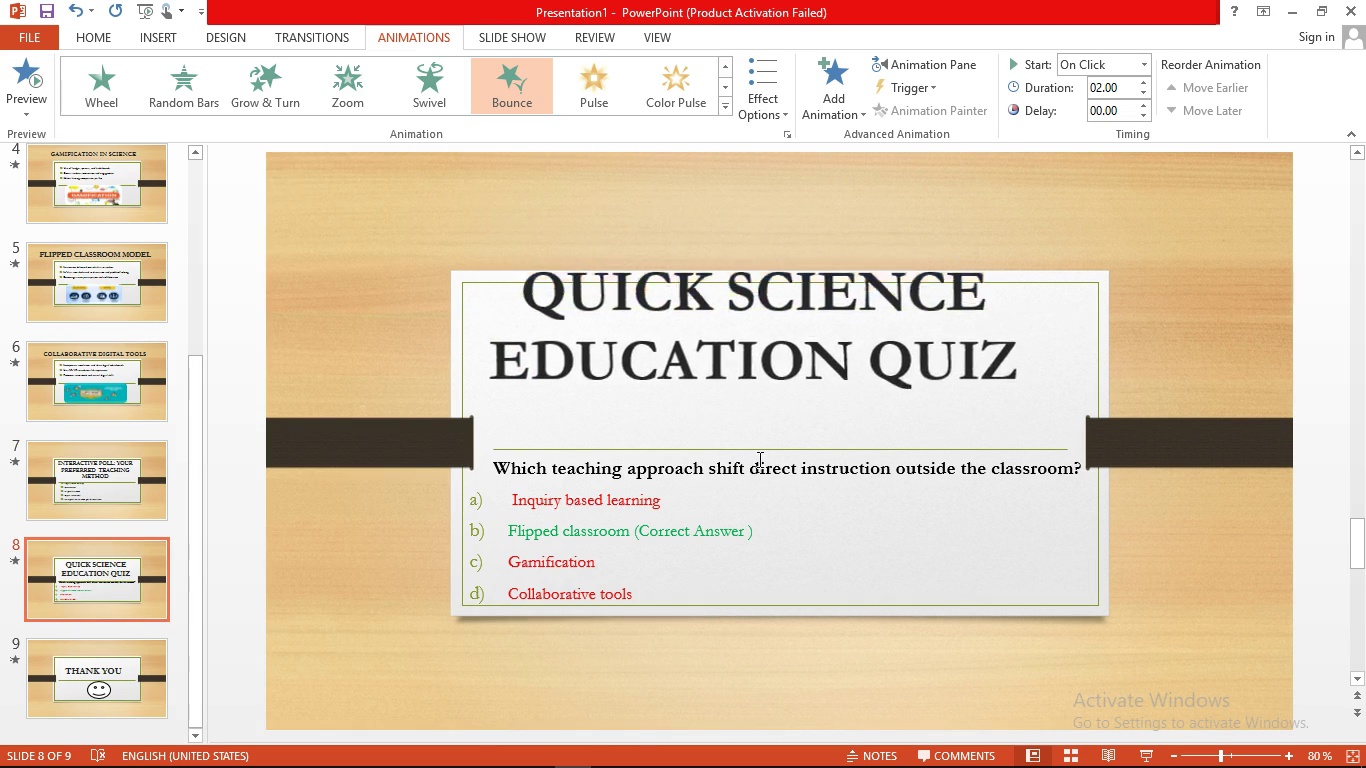 
left_click([760, 474])
 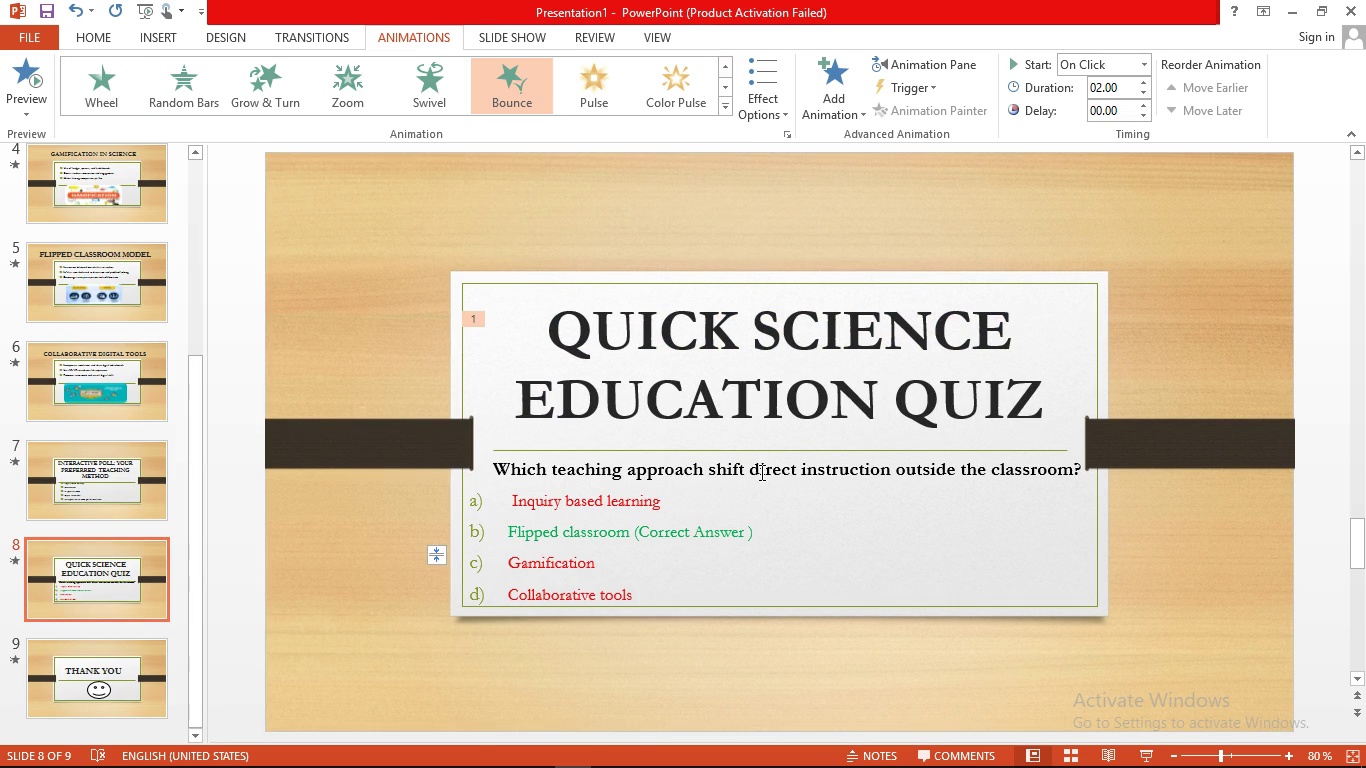 
left_click([760, 472])
 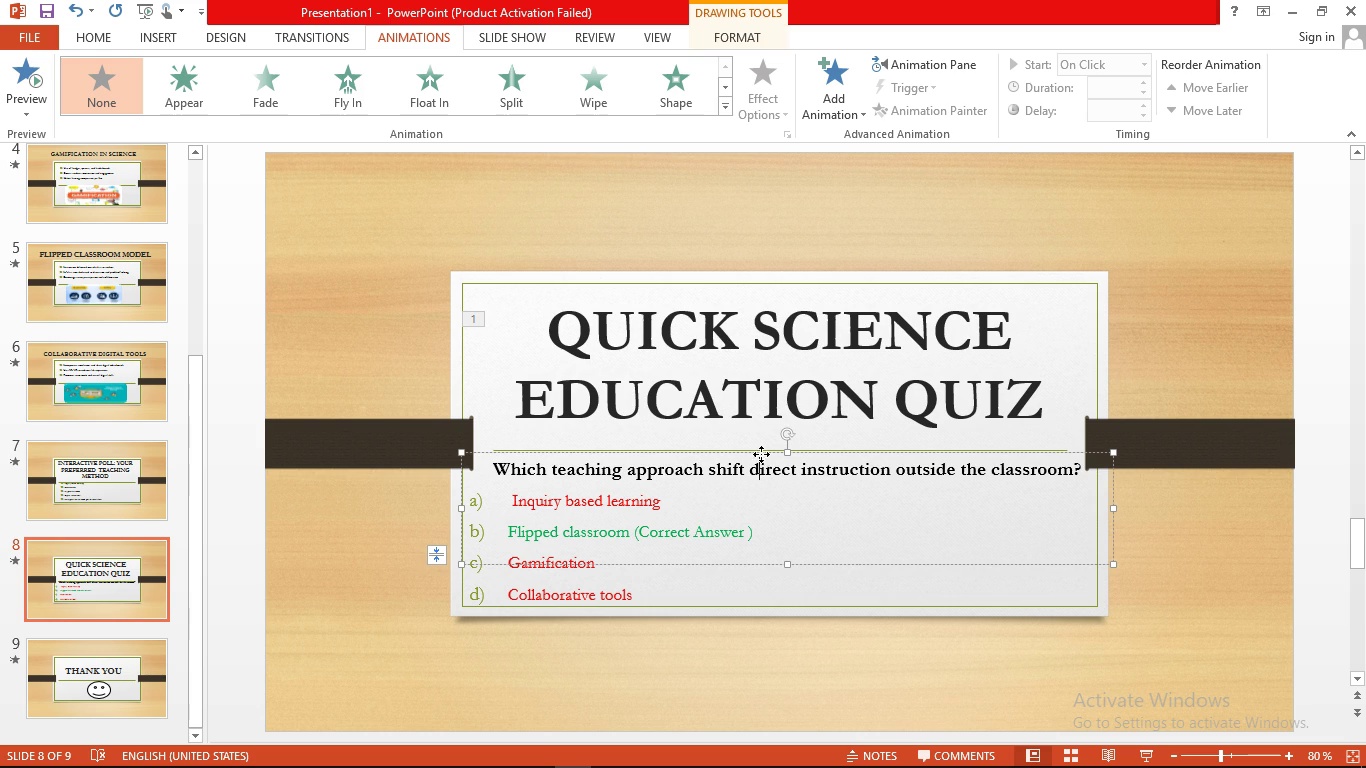 
left_click([761, 454])
 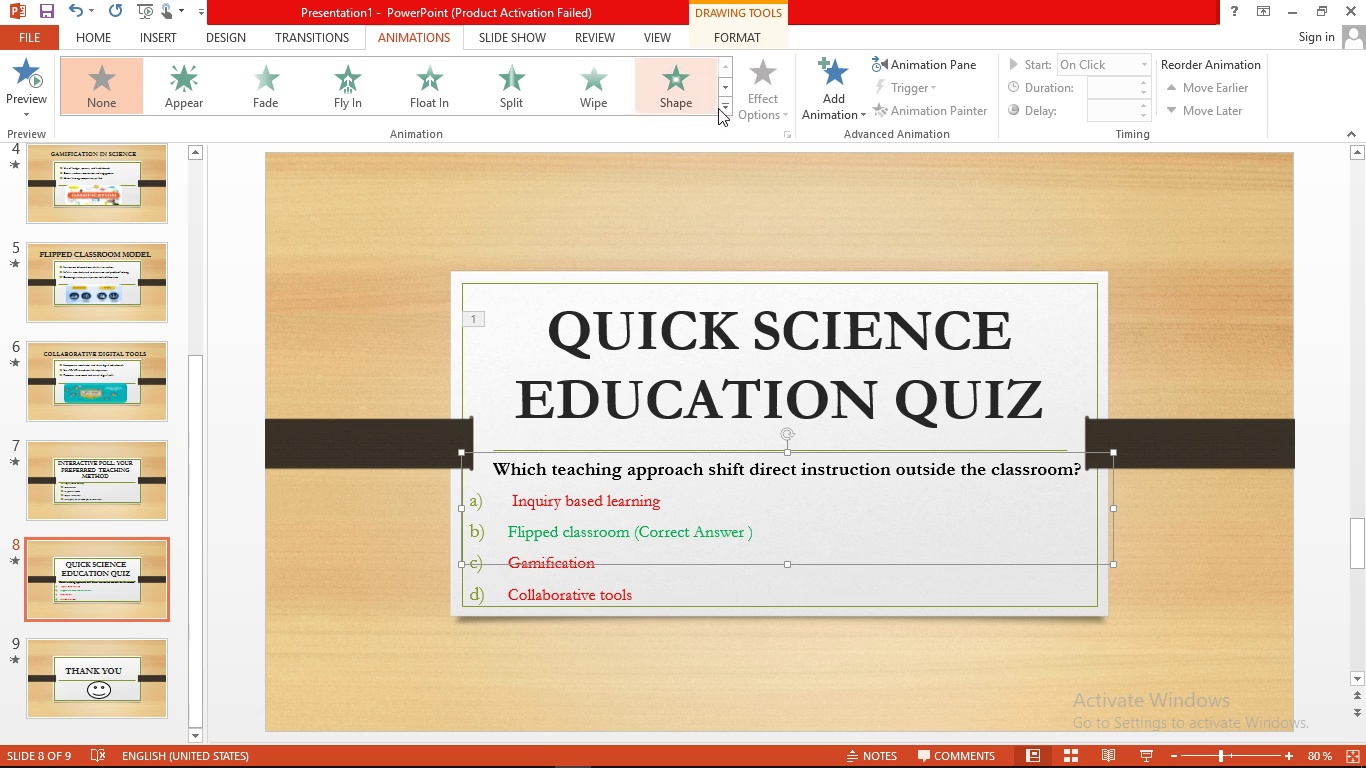 
left_click([718, 108])
 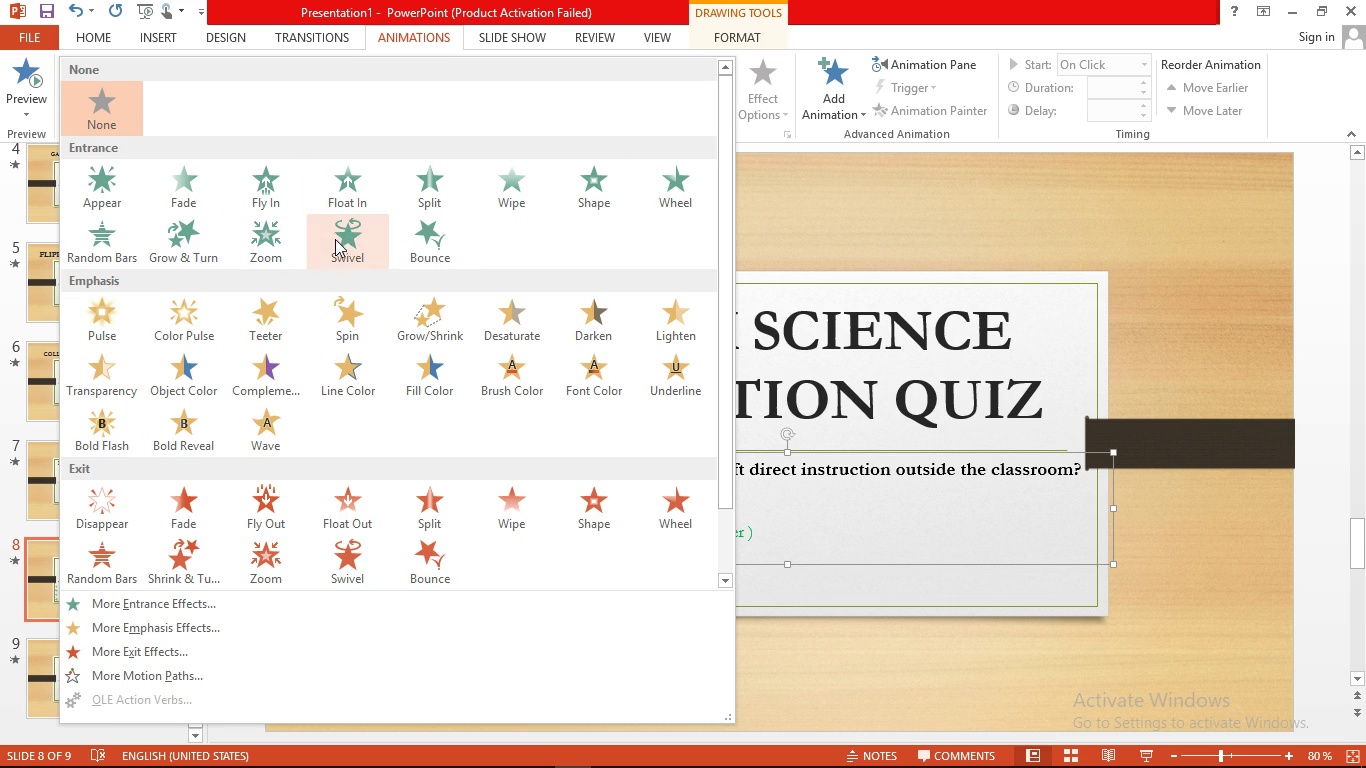 
wait(8.98)
 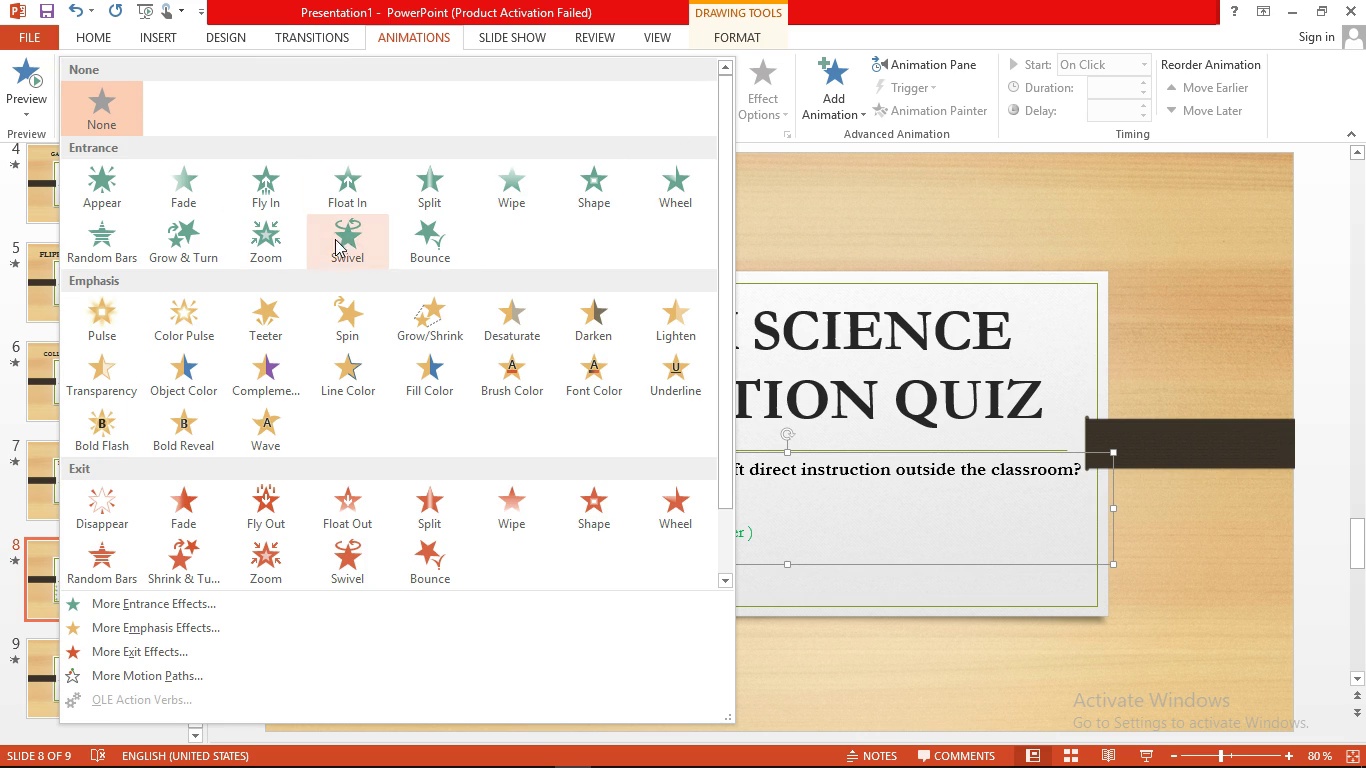 
left_click([613, 197])
 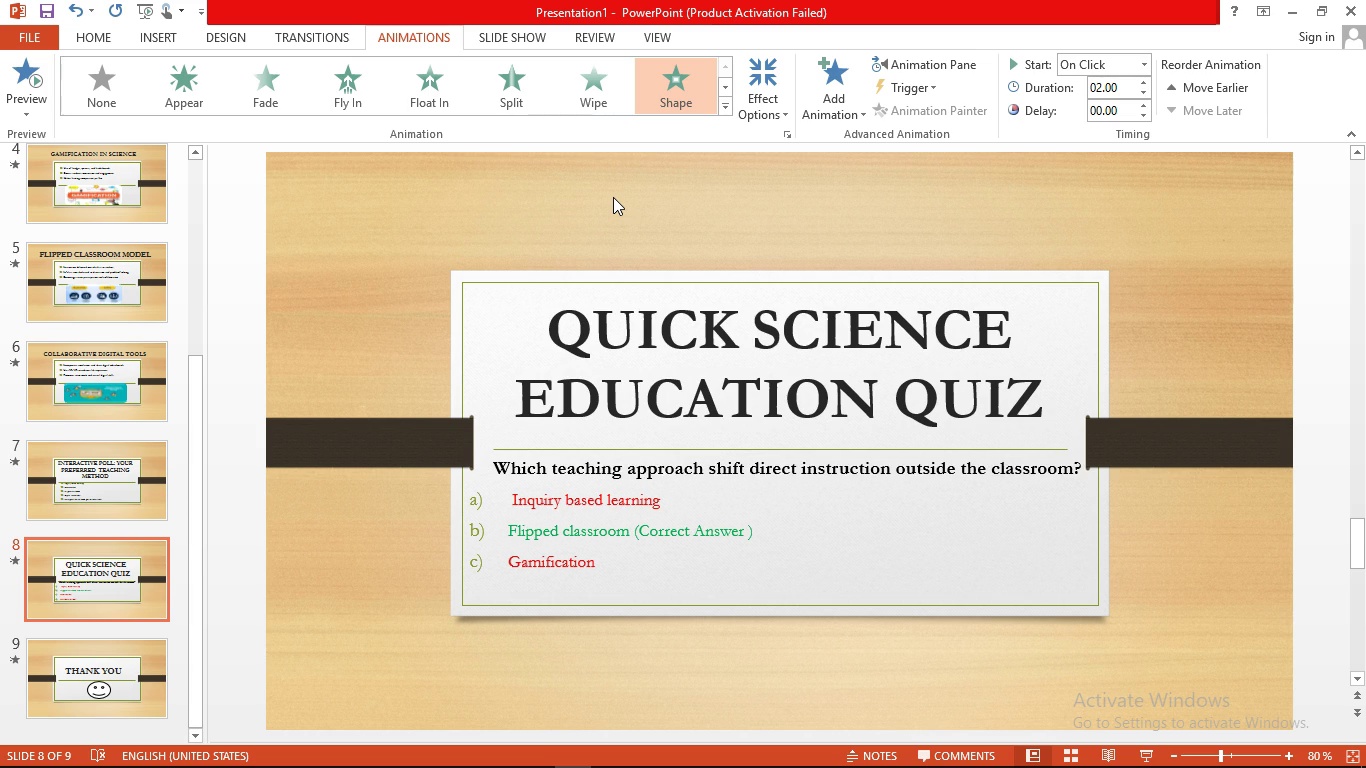 
wait(13.8)
 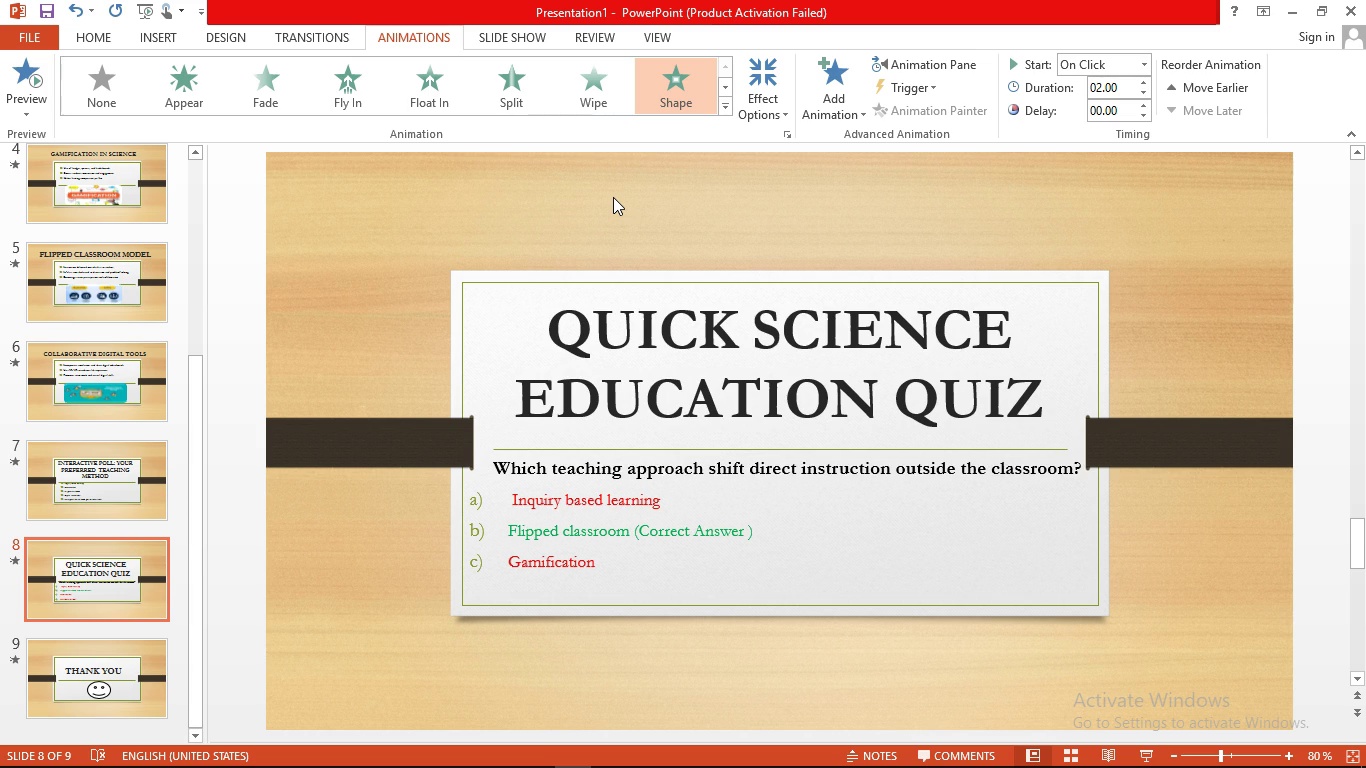 
left_click([140, 676])
 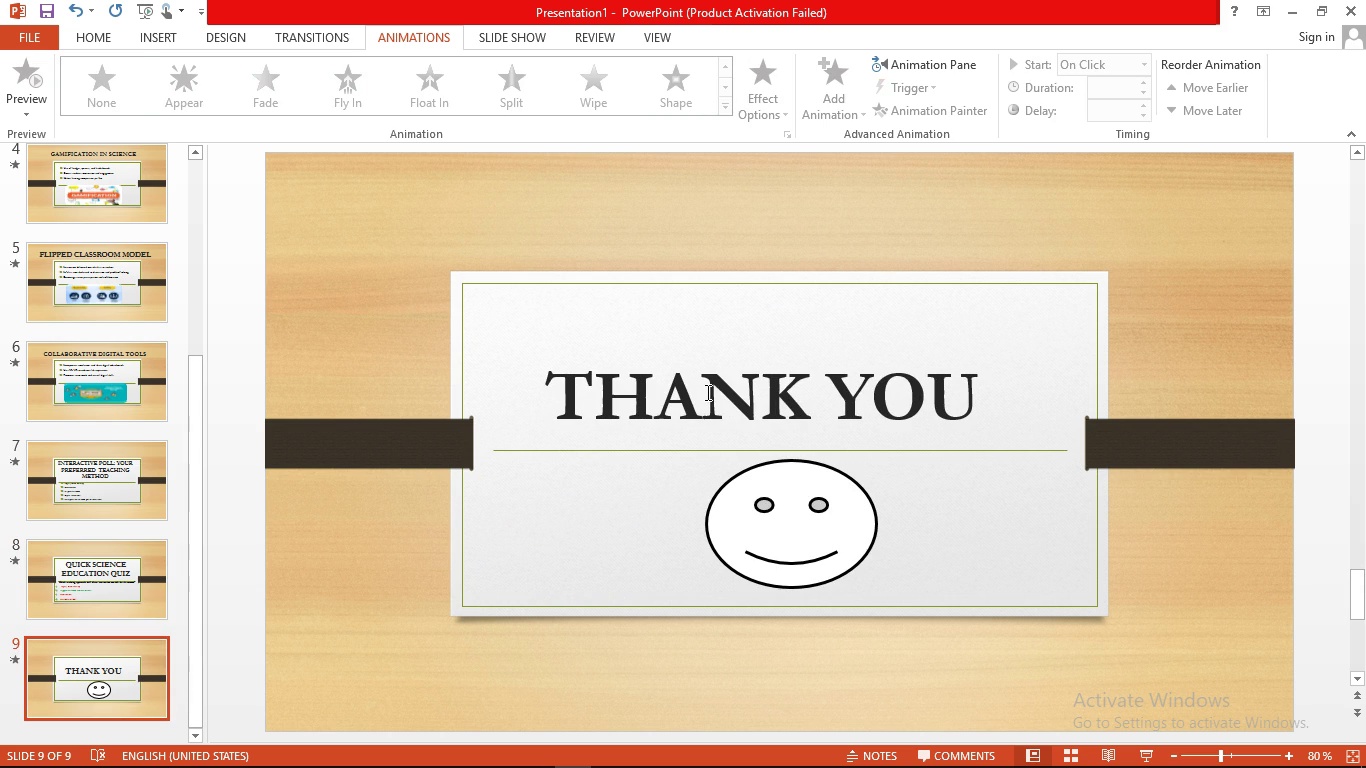 
left_click([706, 392])
 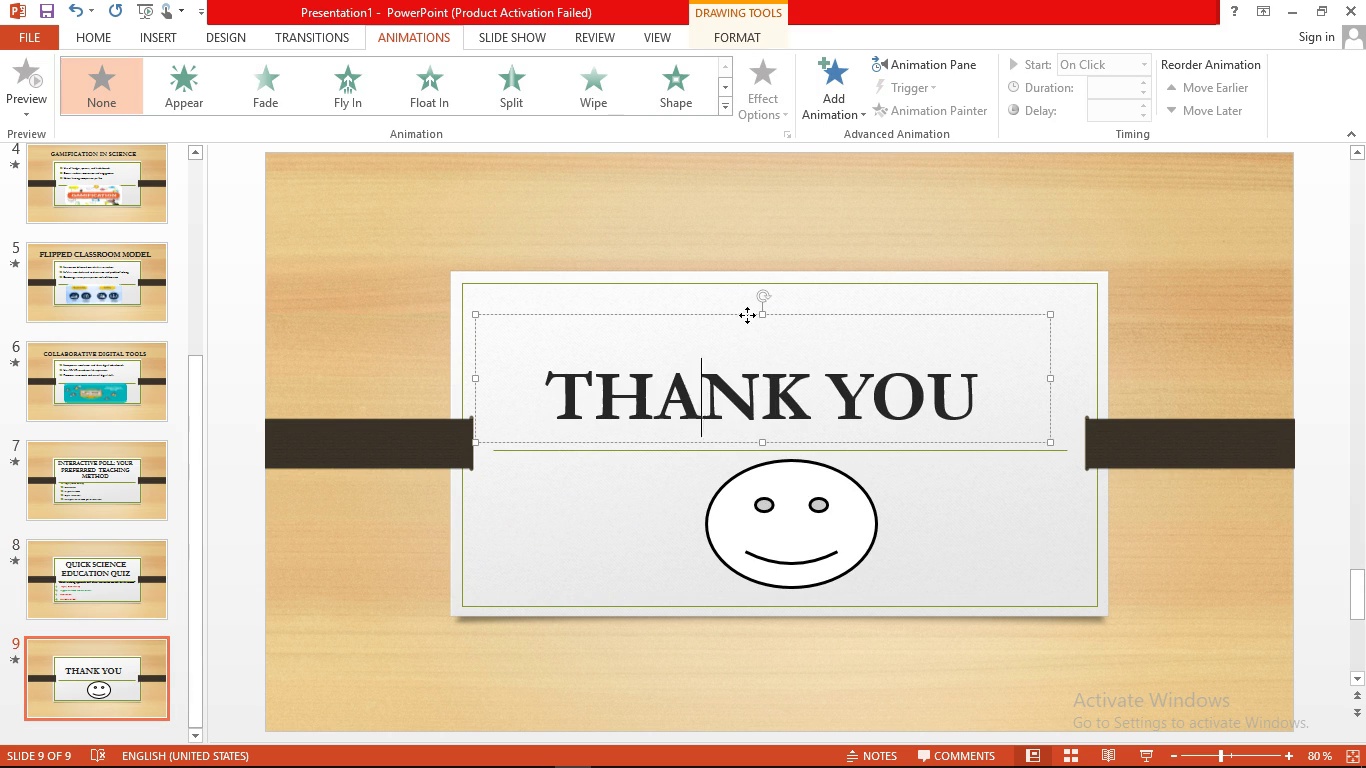 
left_click([747, 315])
 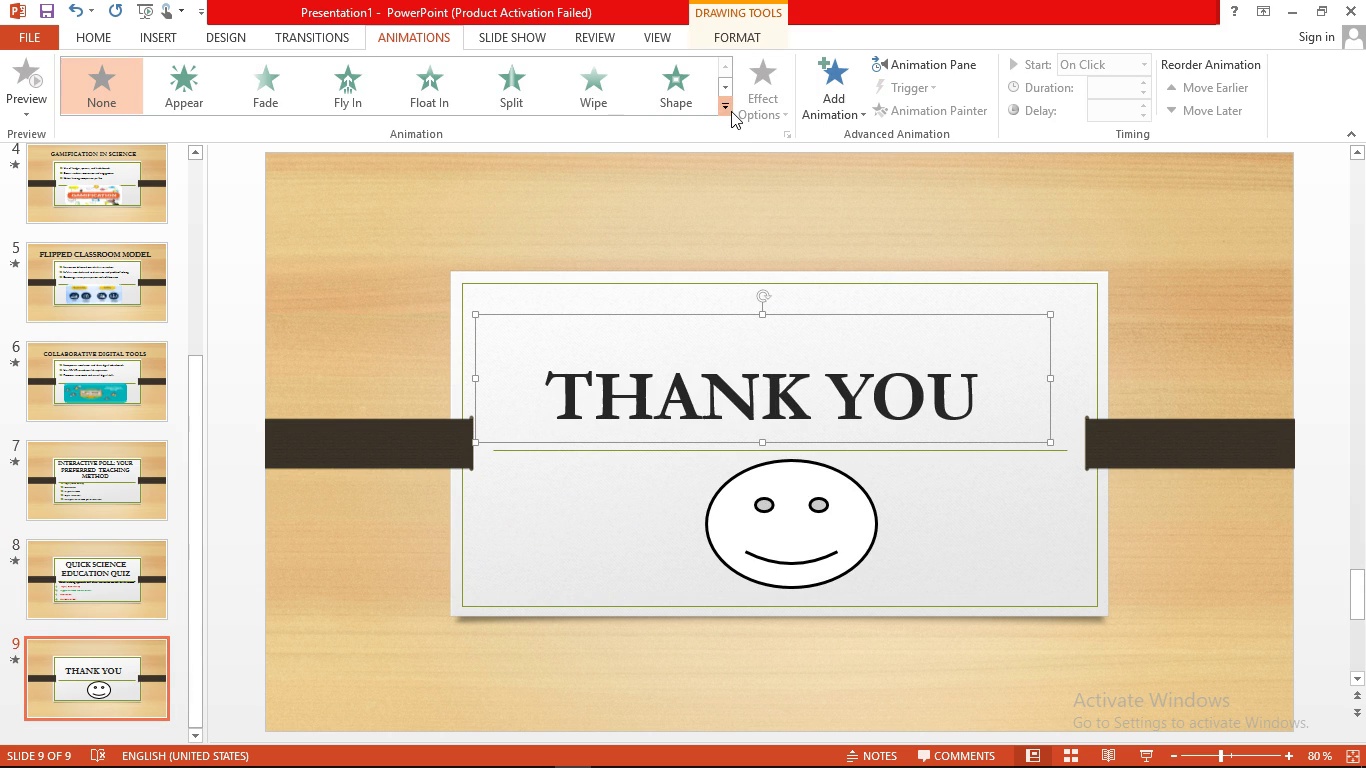 
left_click([731, 111])
 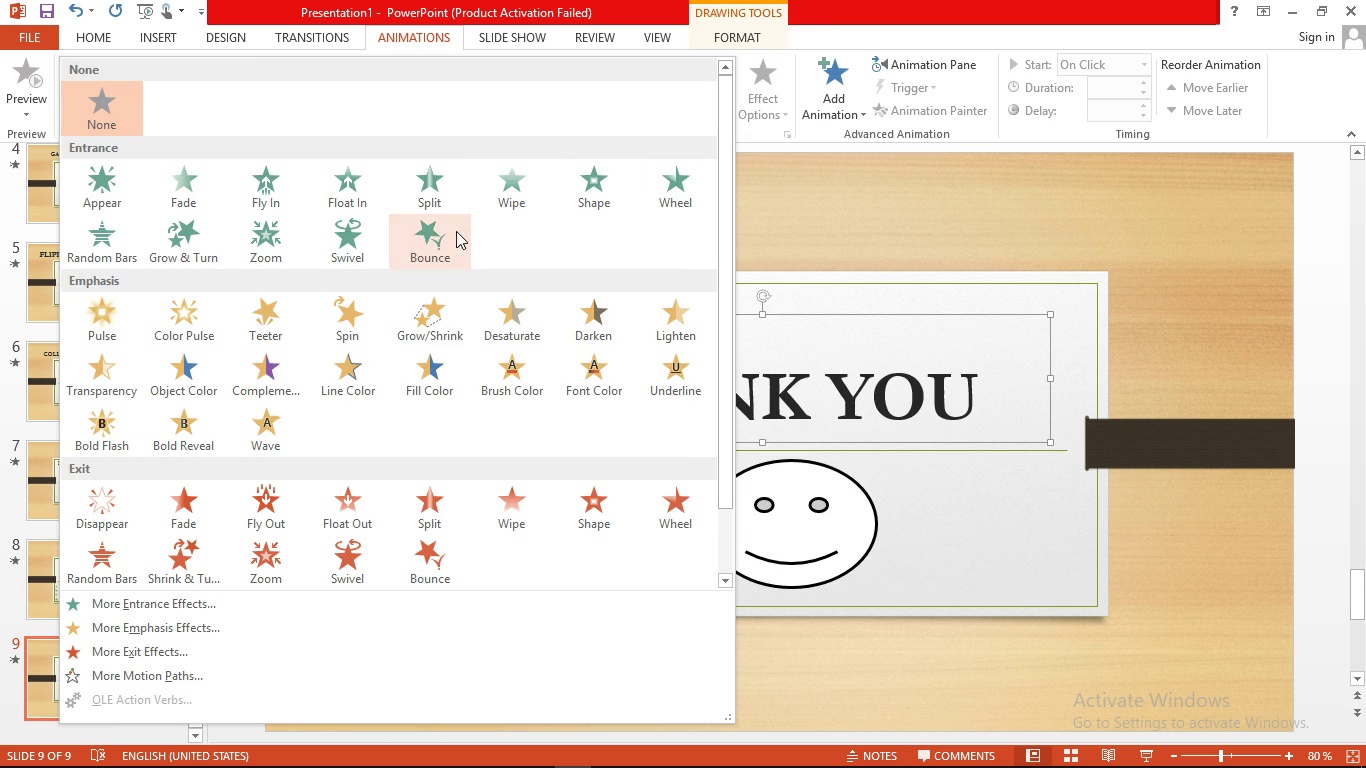 
left_click([442, 239])
 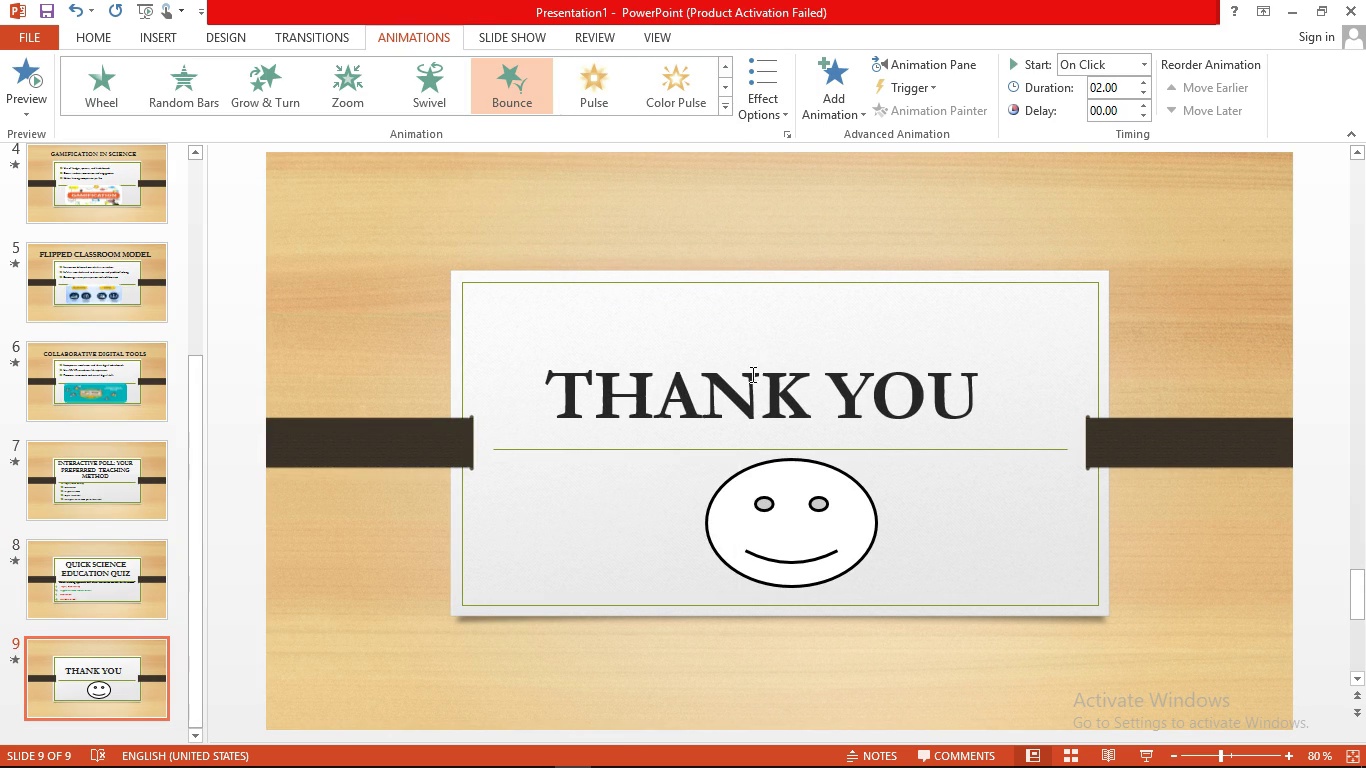 
left_click([832, 482])
 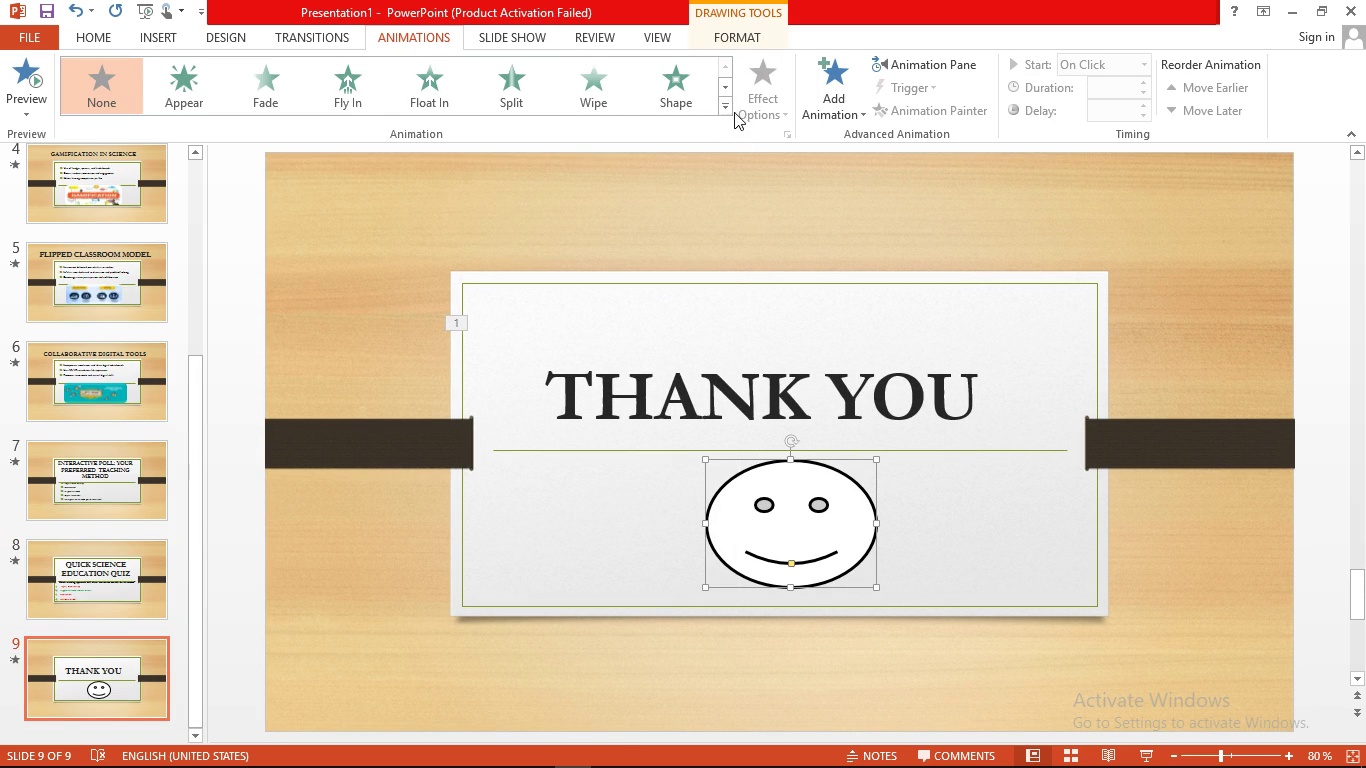 
left_click([729, 107])
 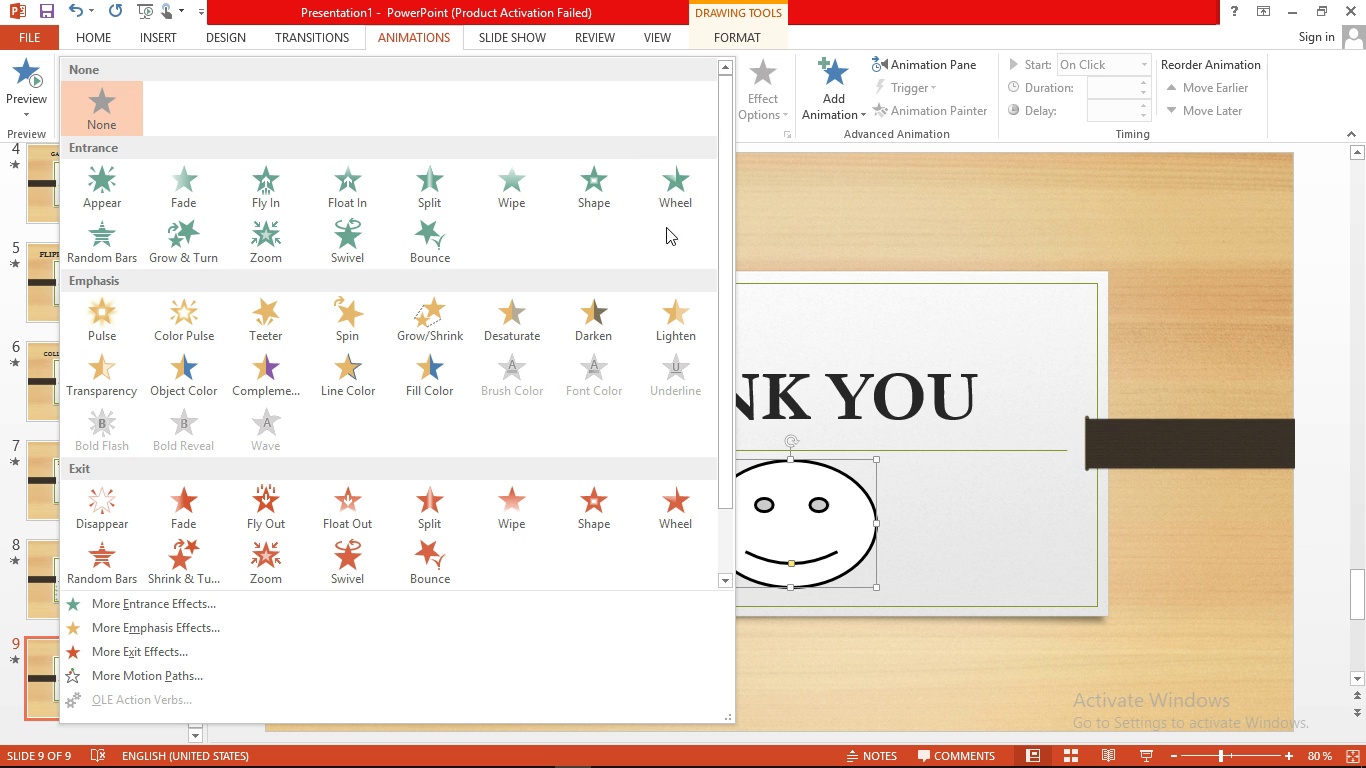 
left_click([680, 202])
 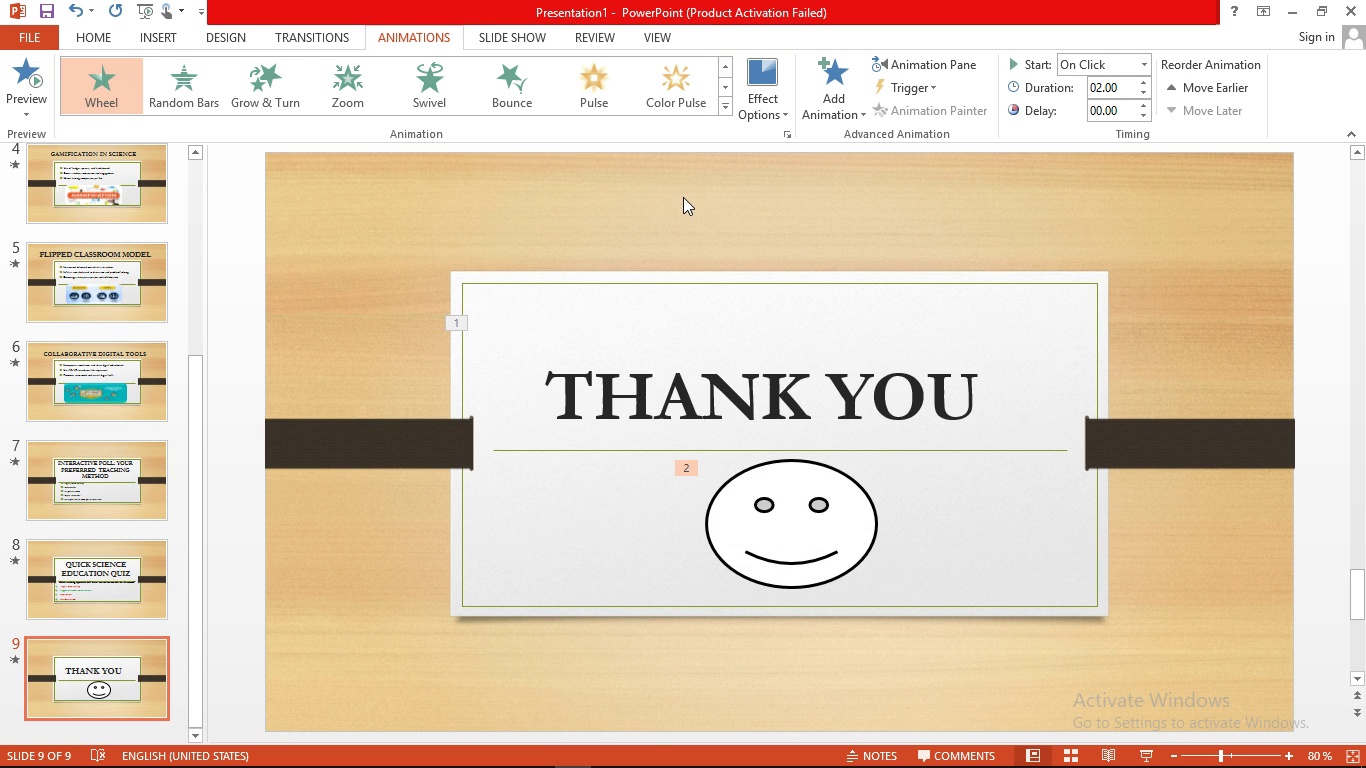 
wait(11.02)
 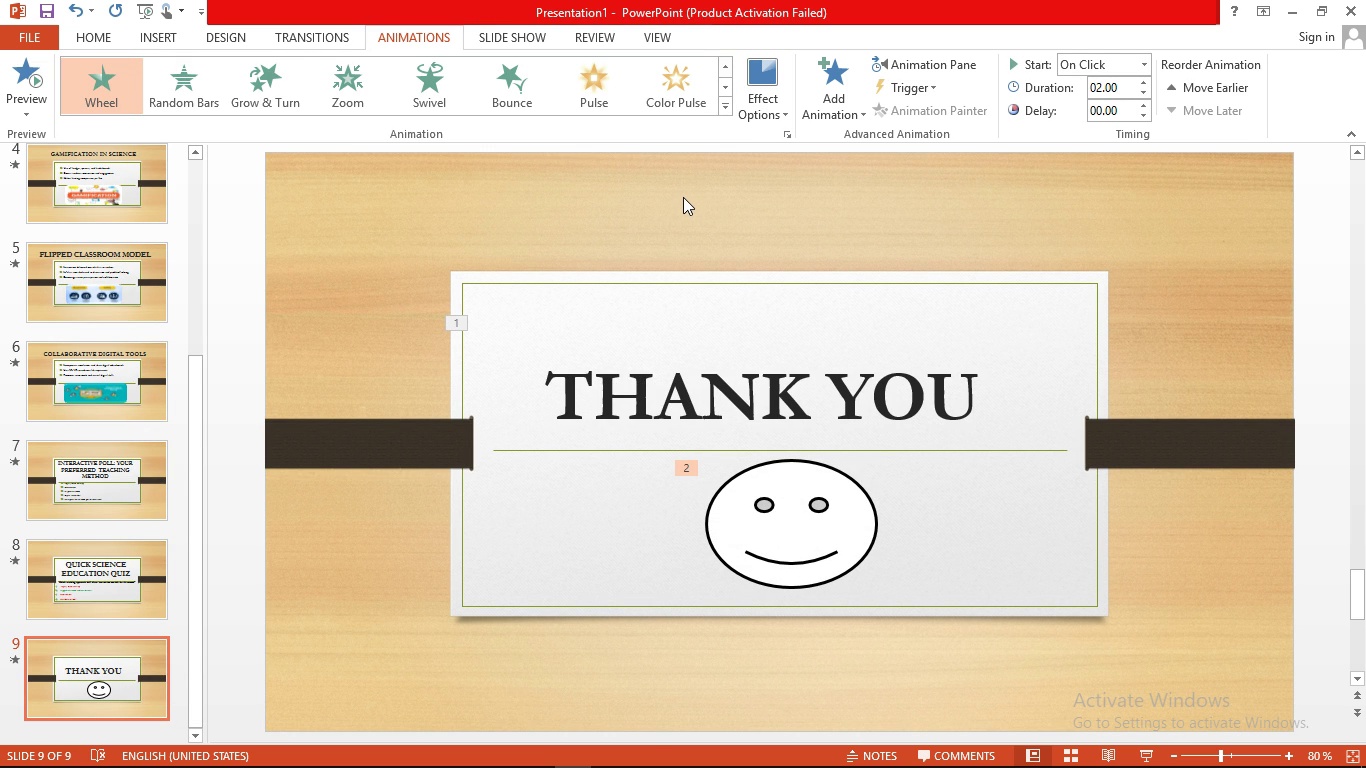 
left_click([548, 763])